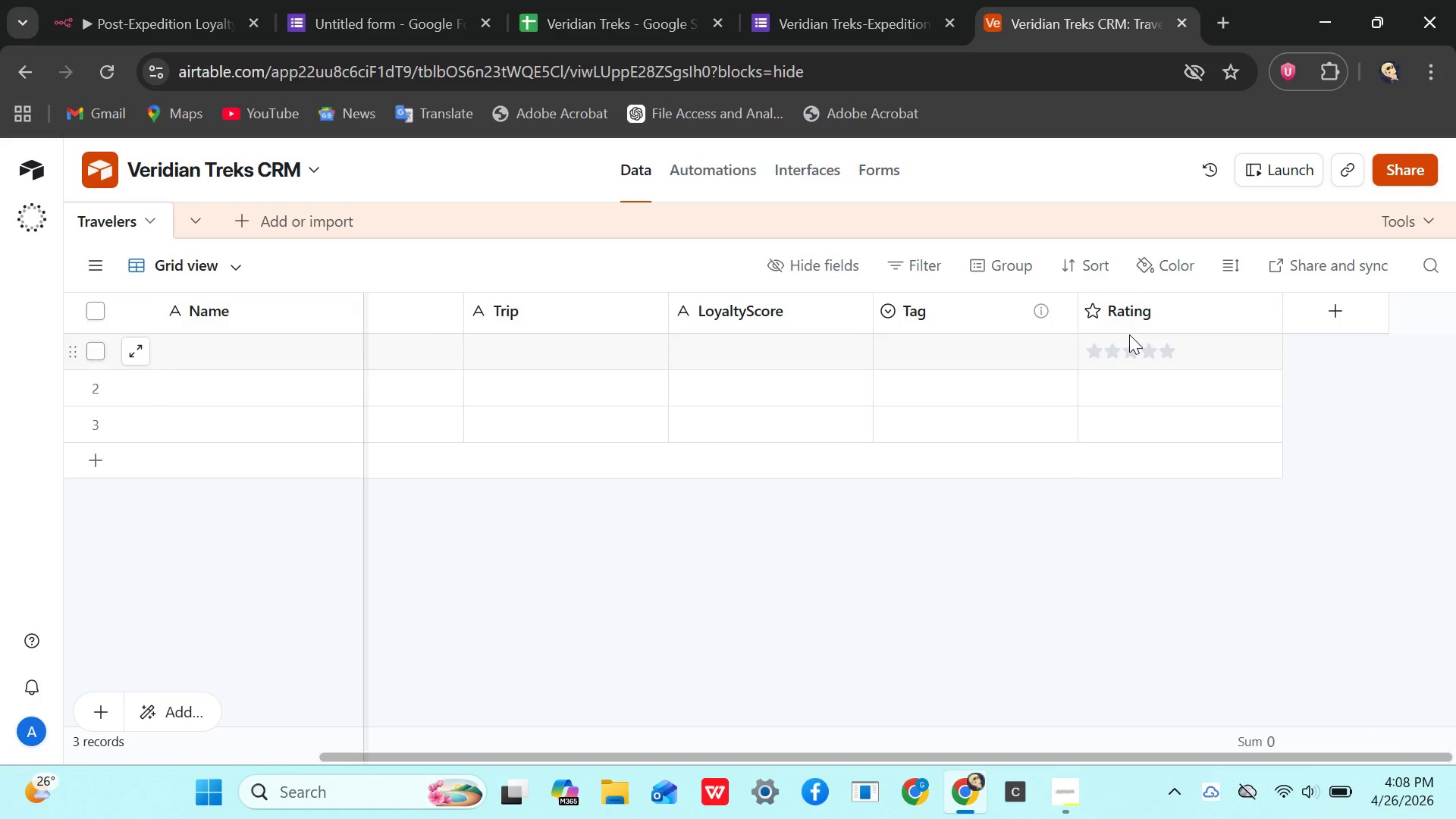 
mouse_move([1250, 313])
 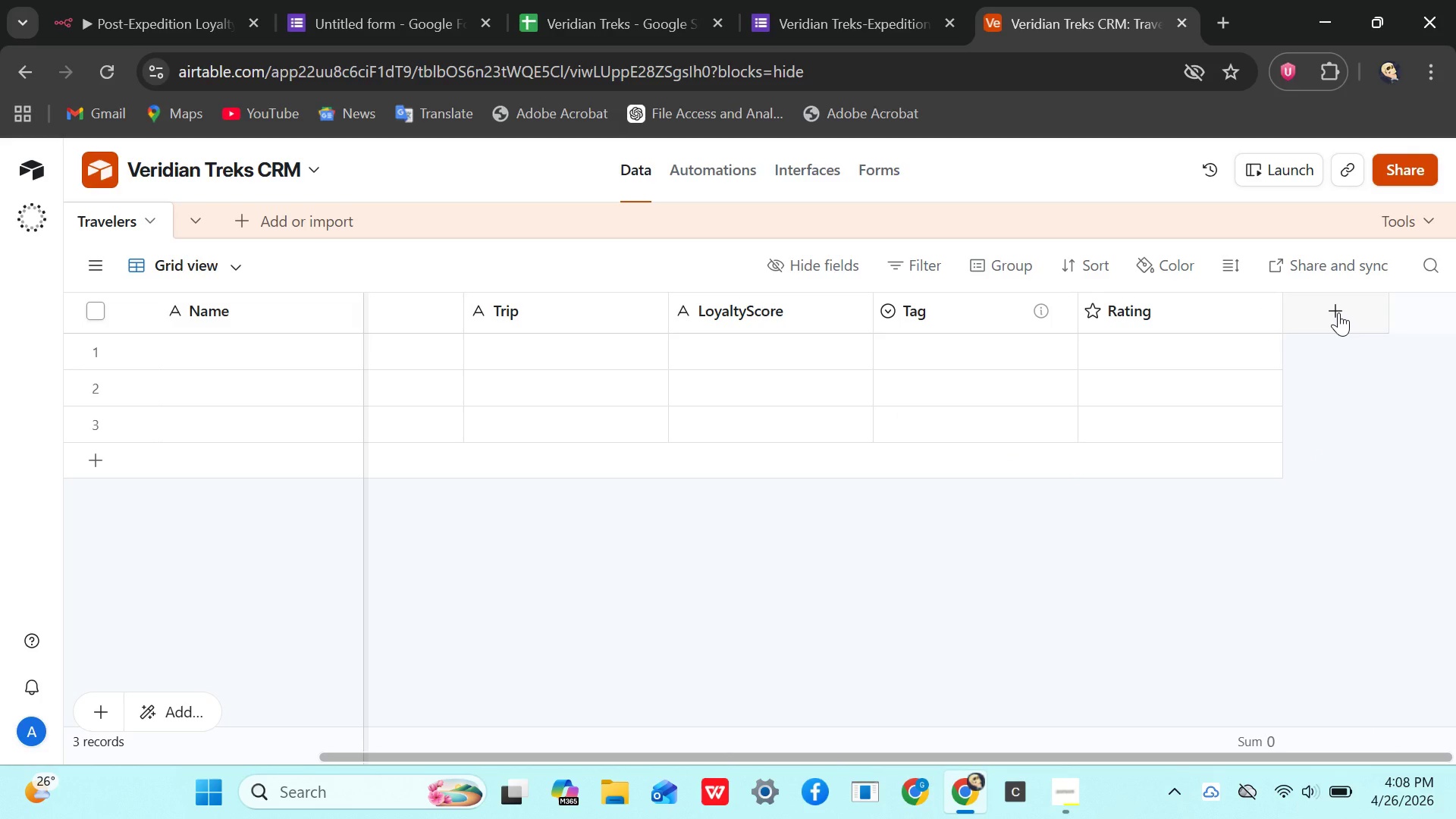 
left_click([1338, 312])
 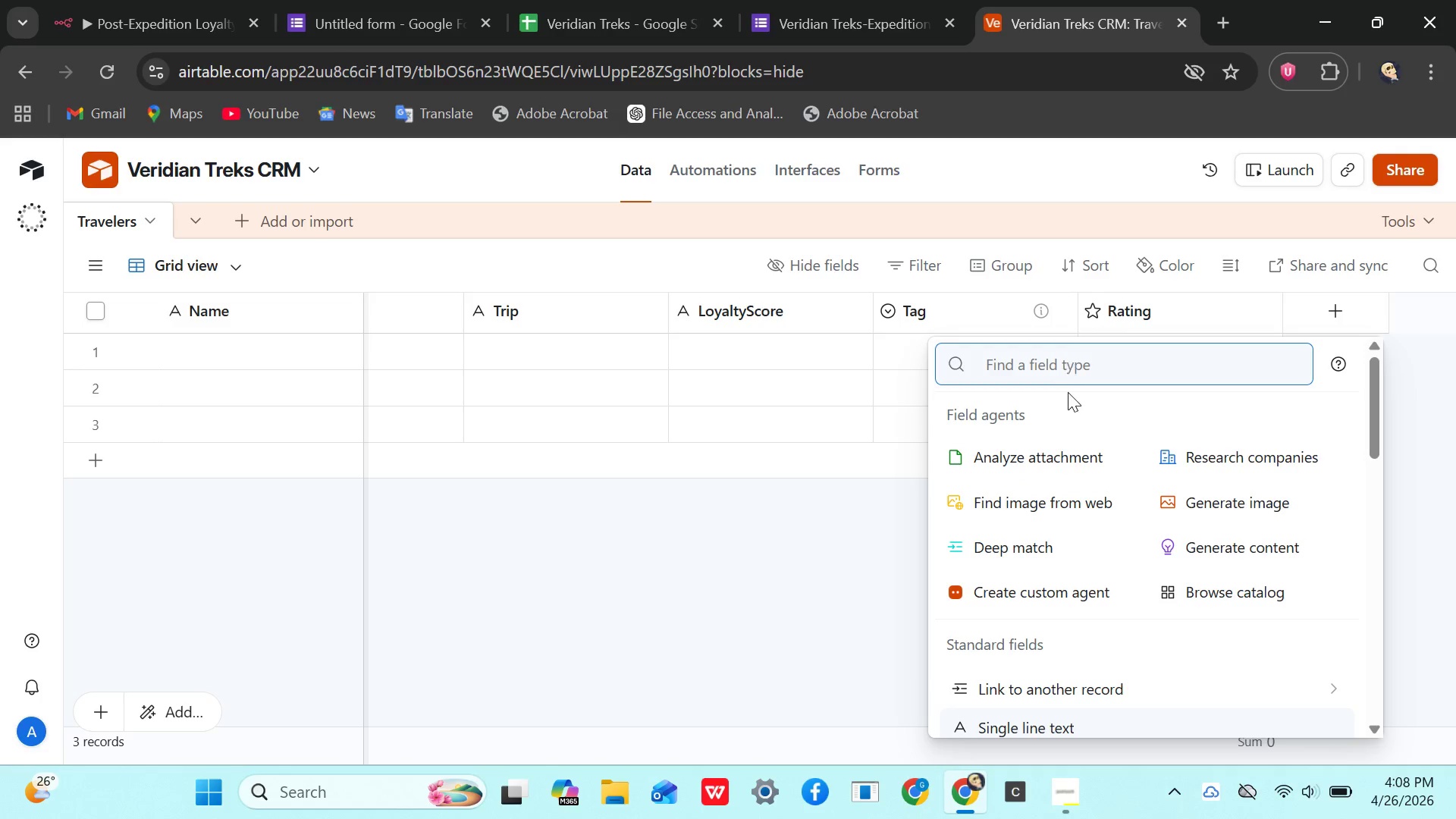 
left_click([1045, 367])
 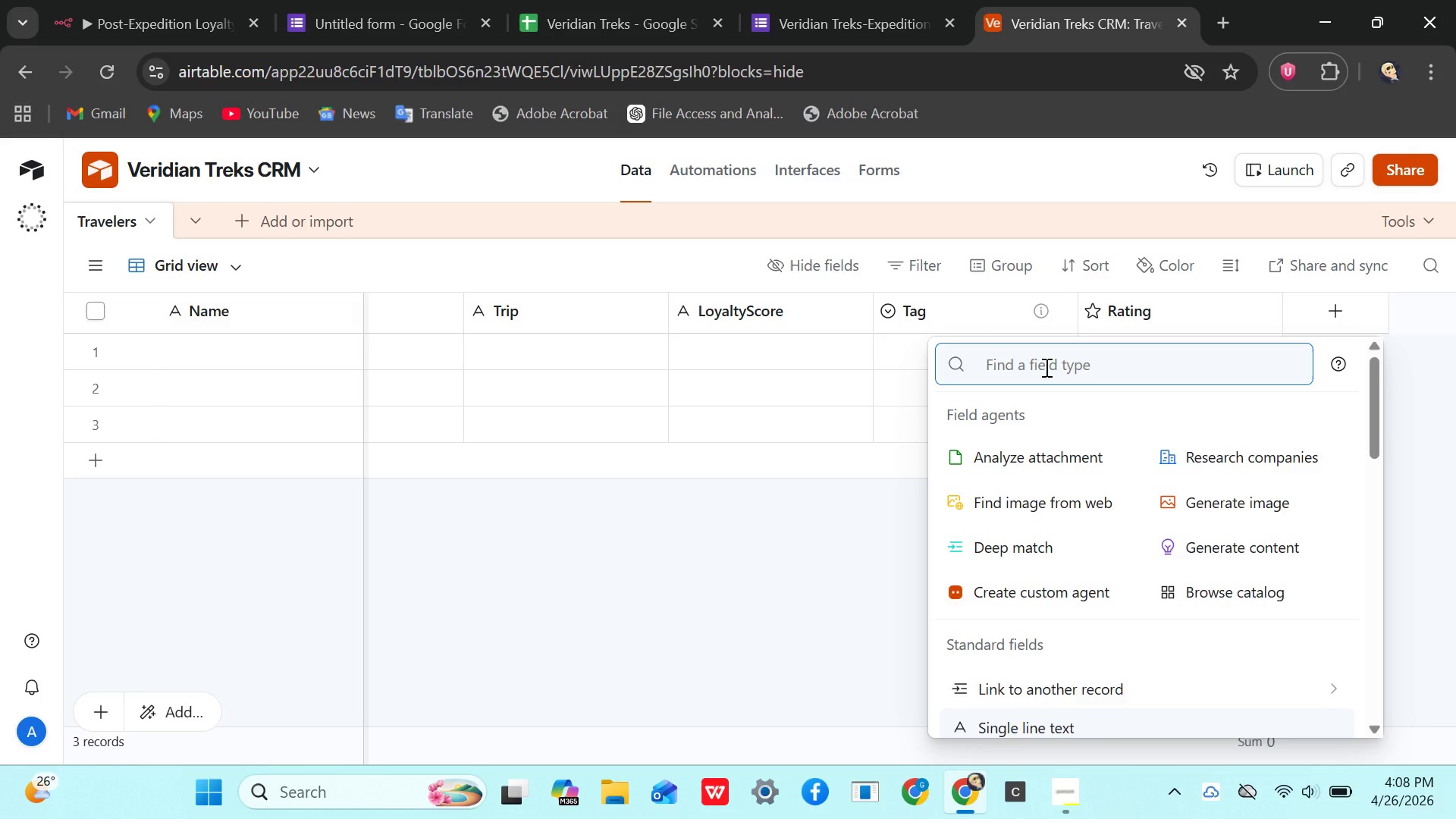 
key(I)
 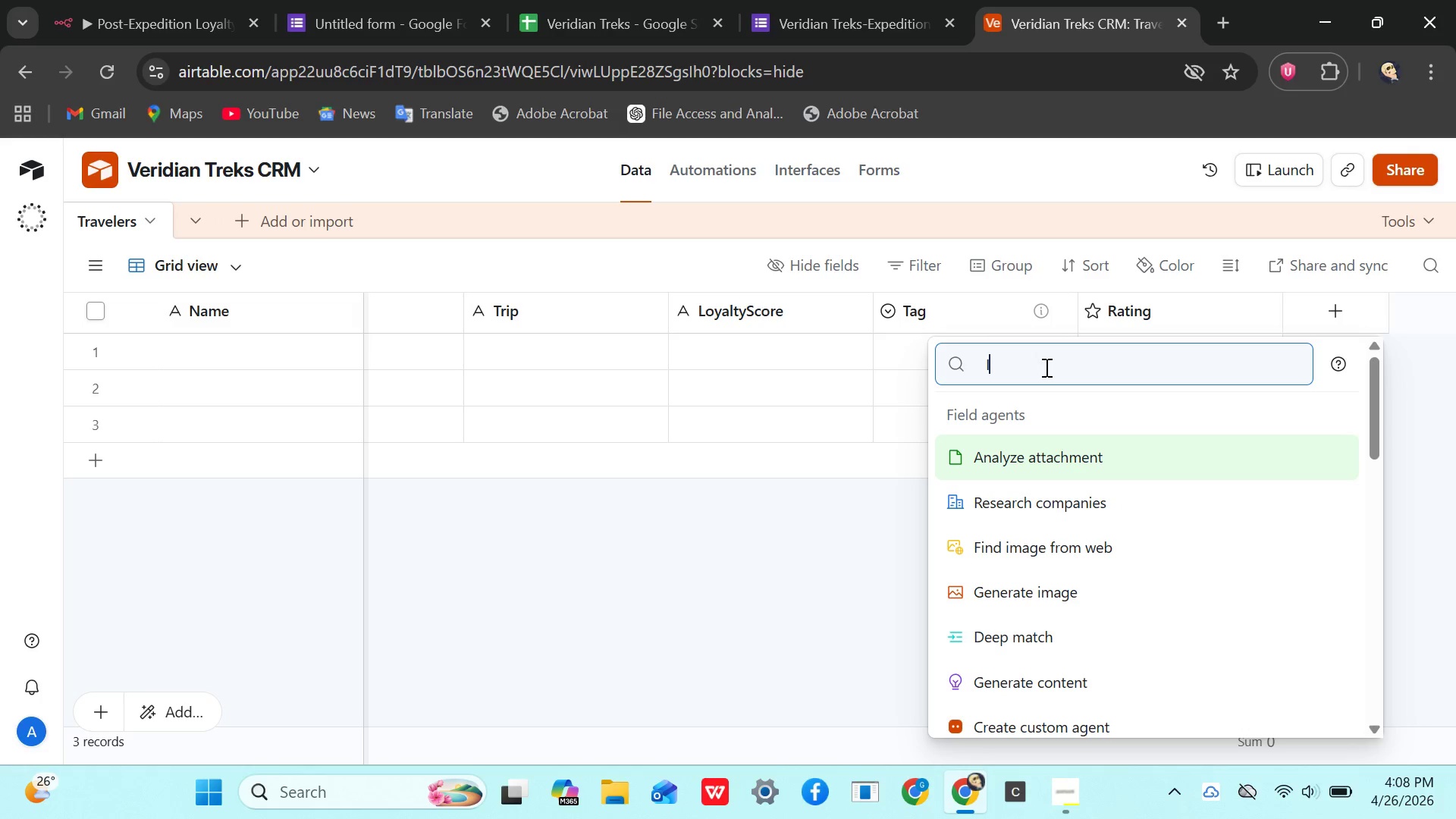 
key(Backspace)
 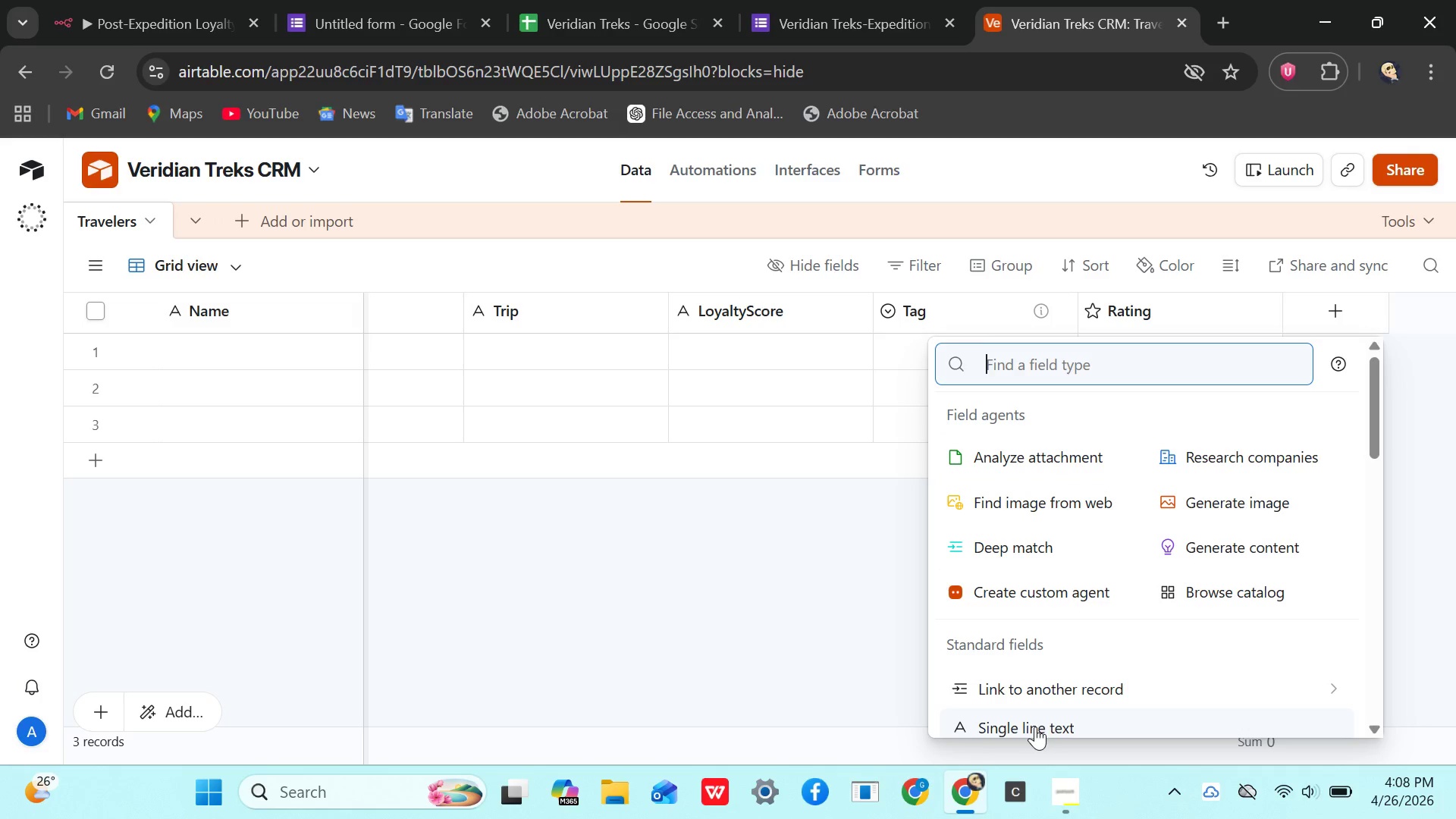 
left_click([1035, 726])
 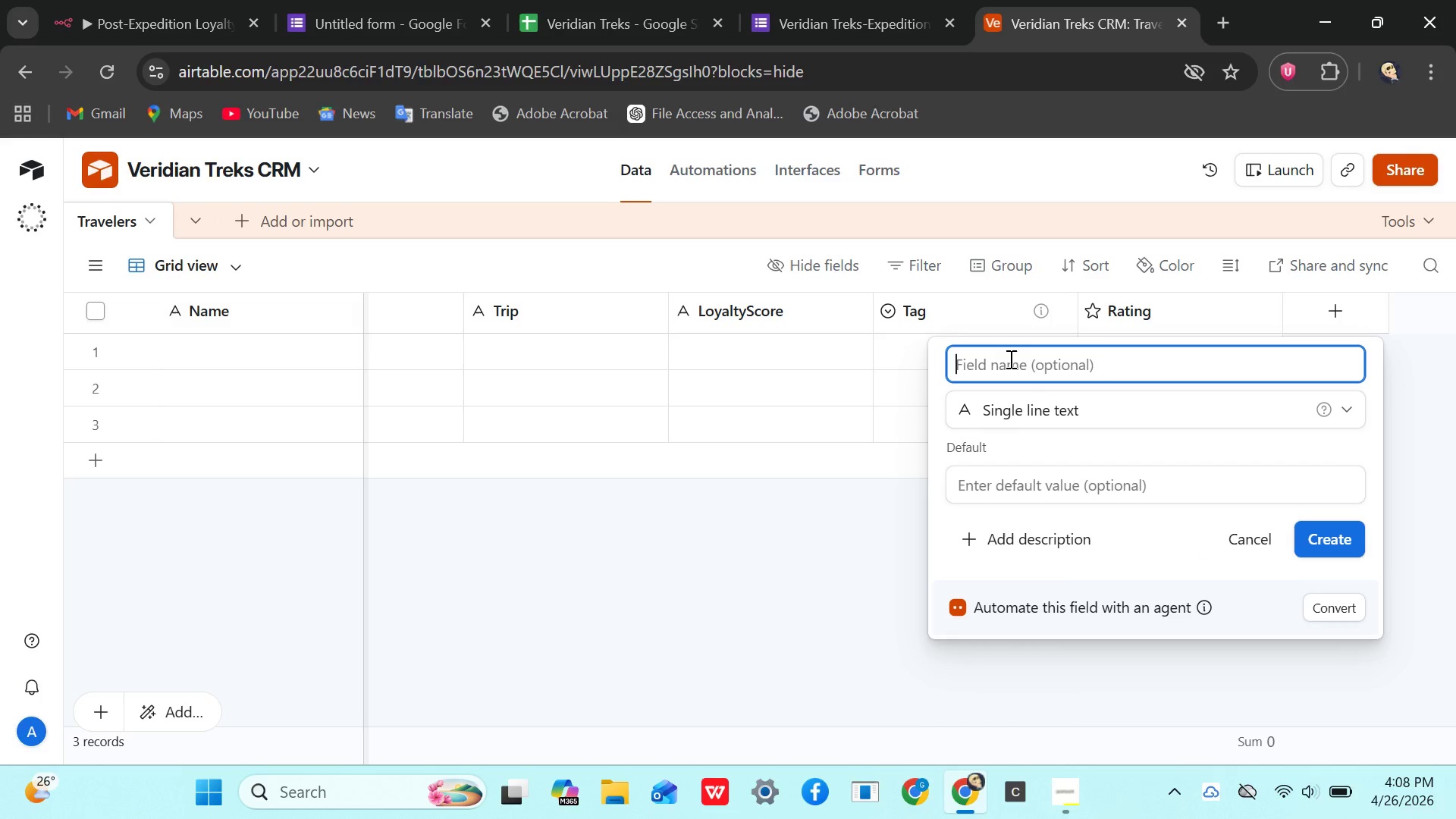 
type(Interests)
 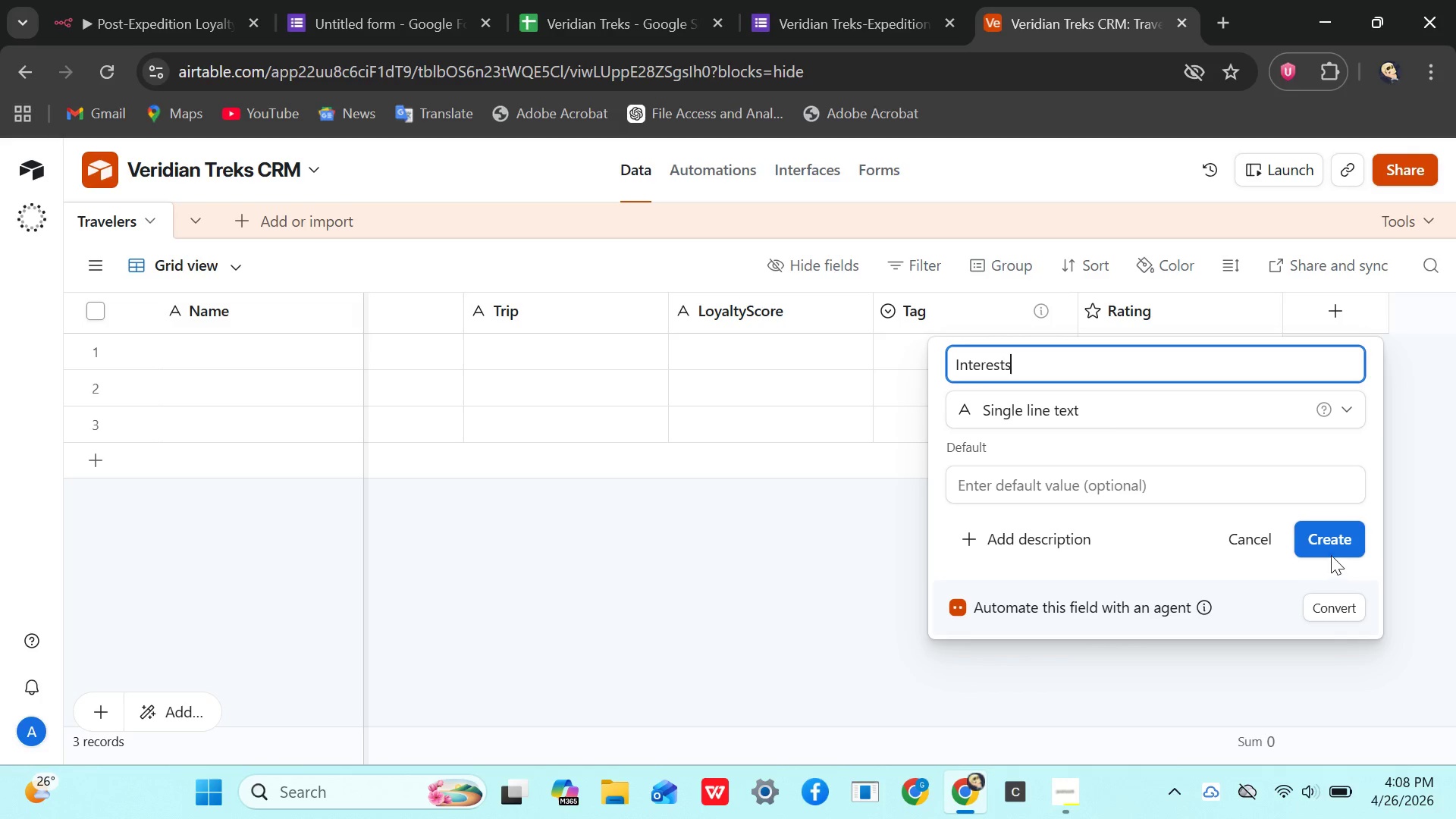 
left_click([1332, 541])
 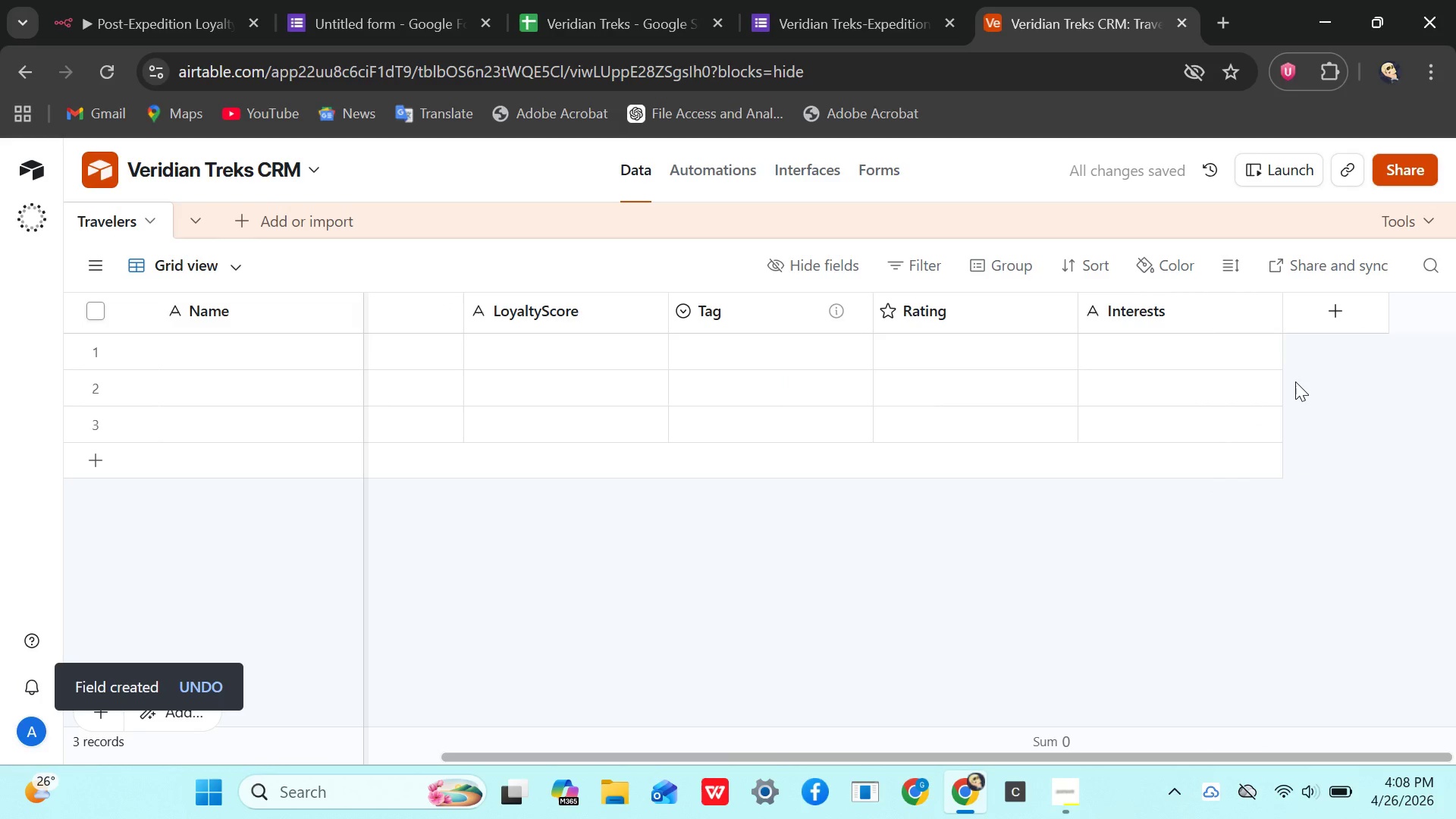 
left_click([1346, 309])
 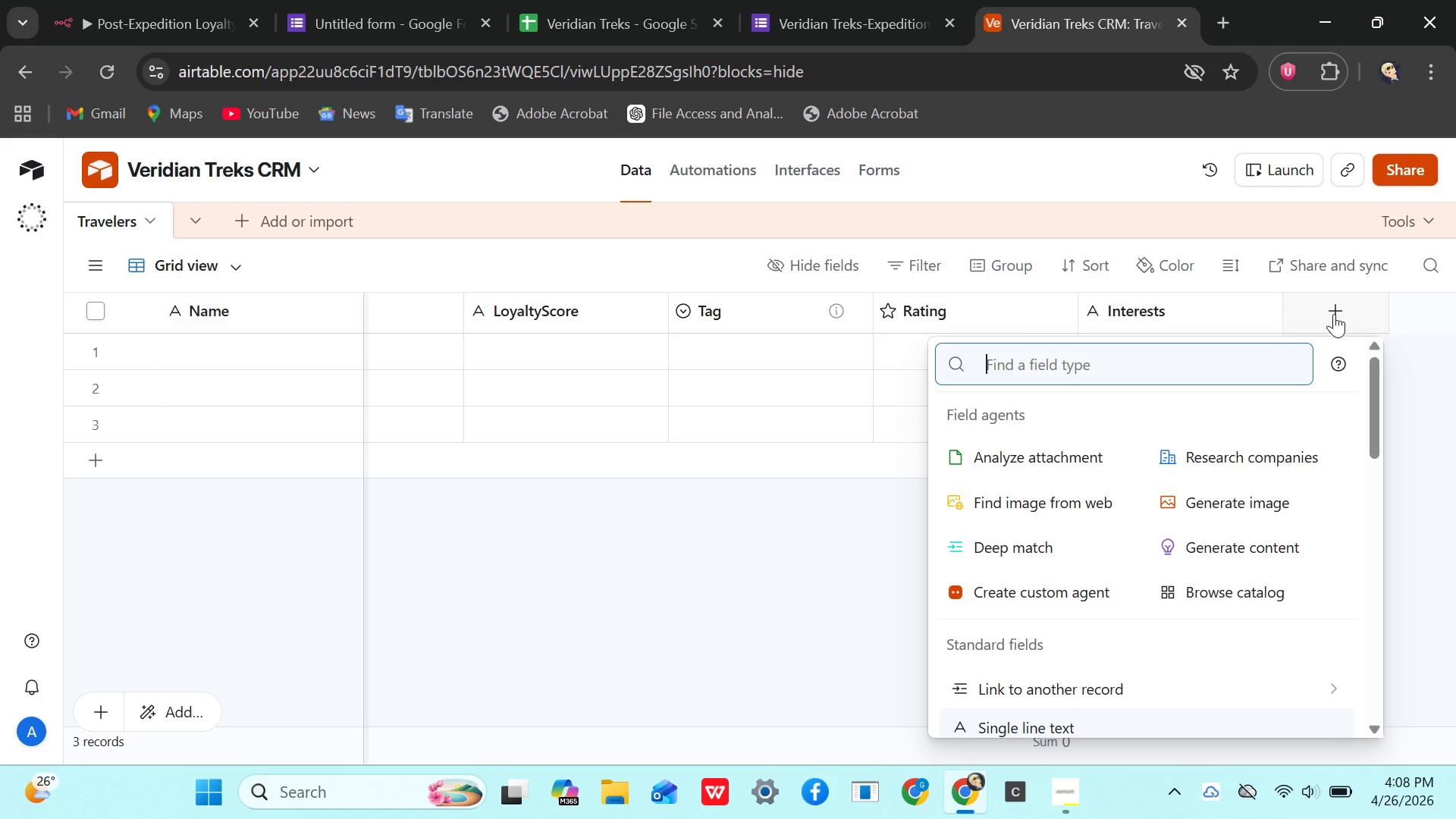 
wait(7.79)
 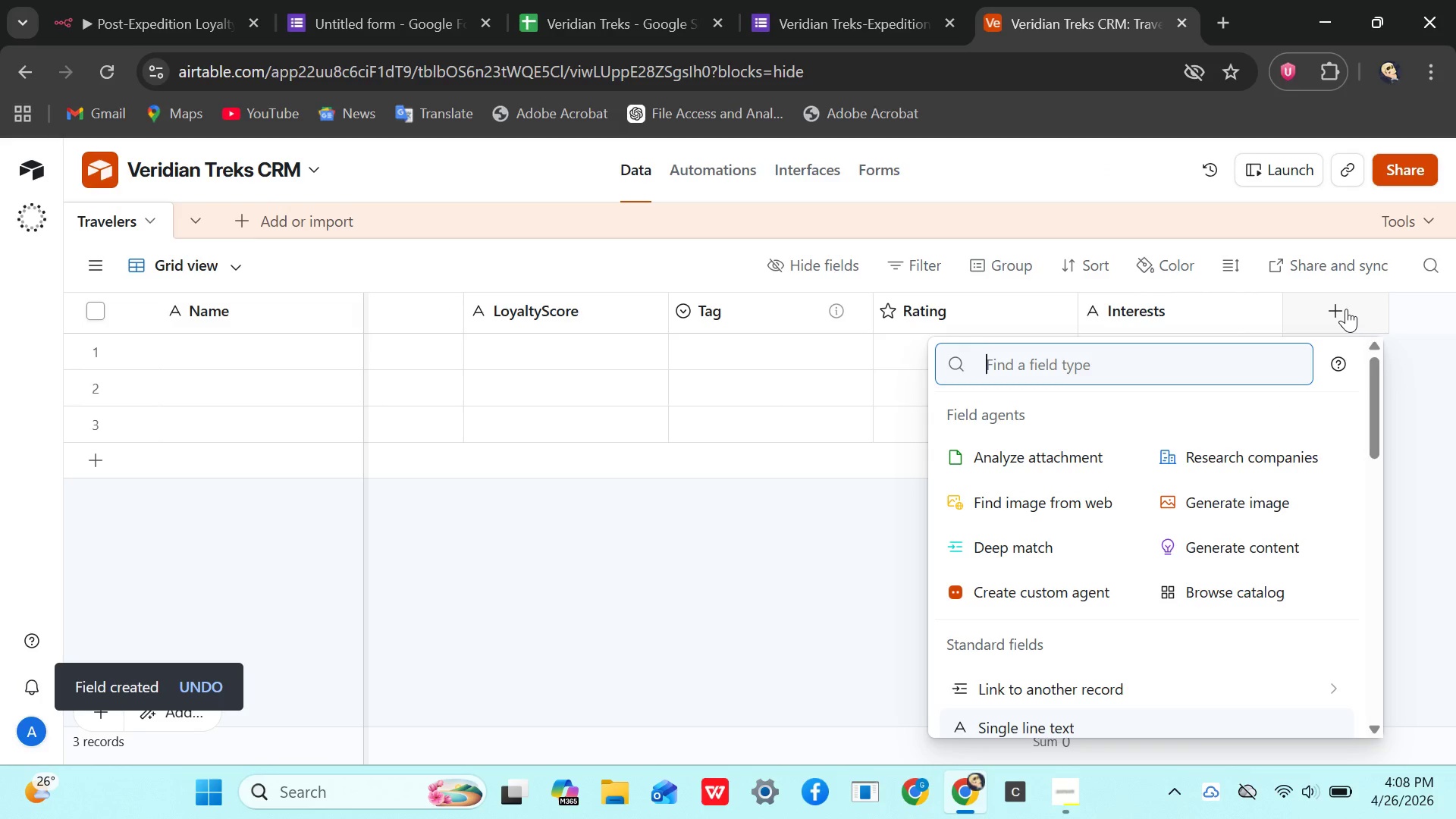 
mouse_move([1017, 689])
 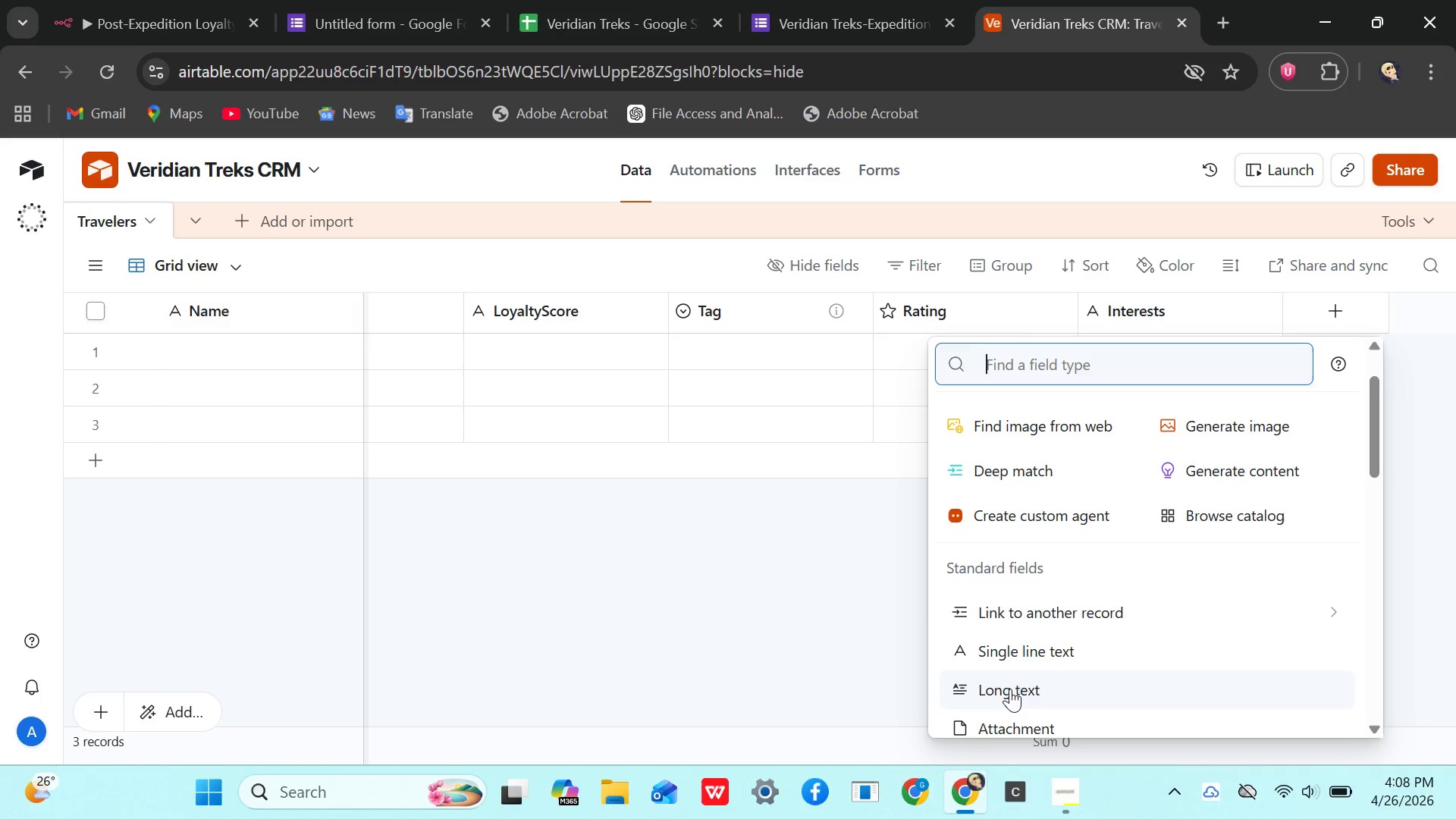 
left_click([1010, 689])
 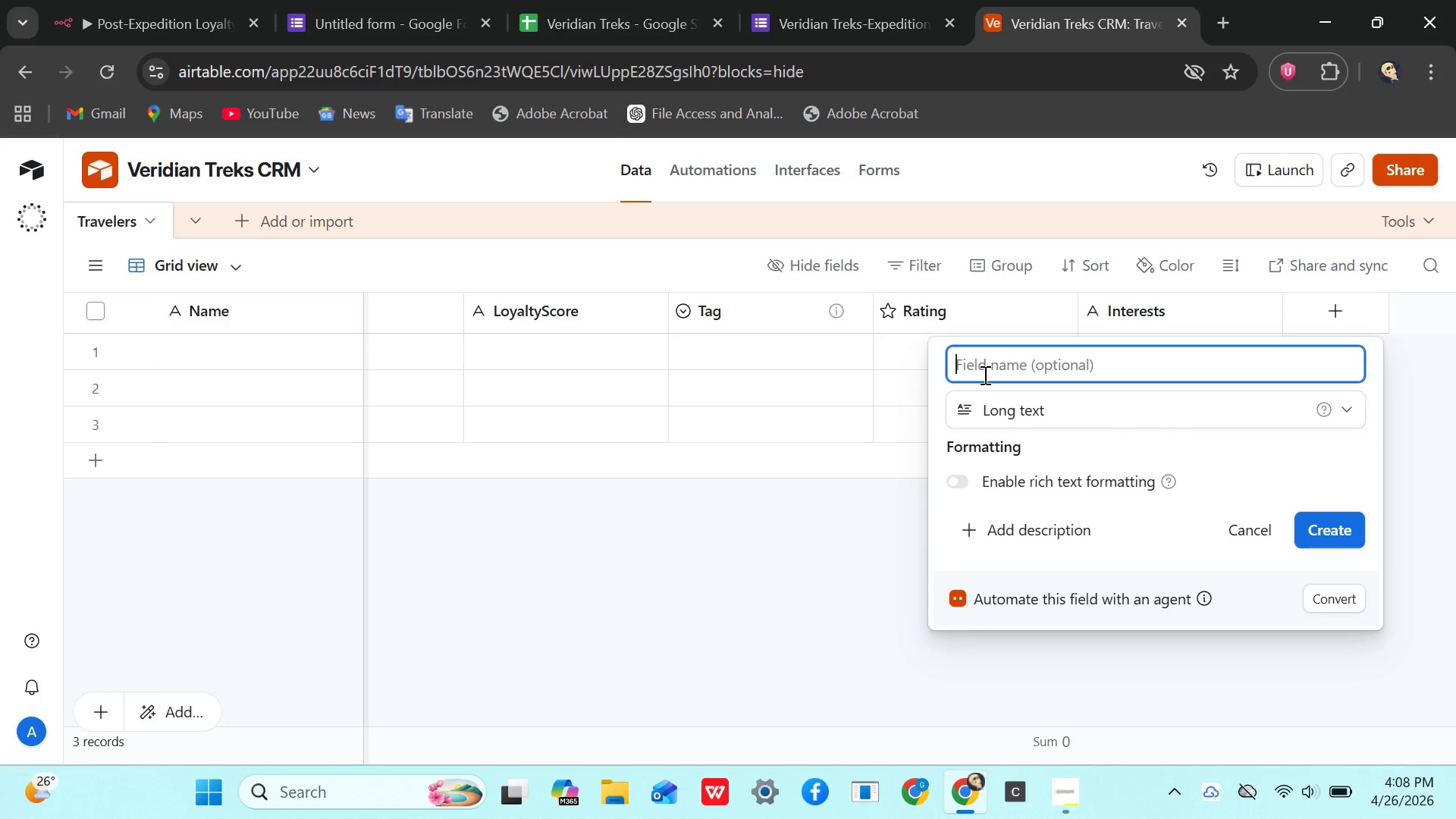 
type(c)
key(Backspace)
type(Comments)
 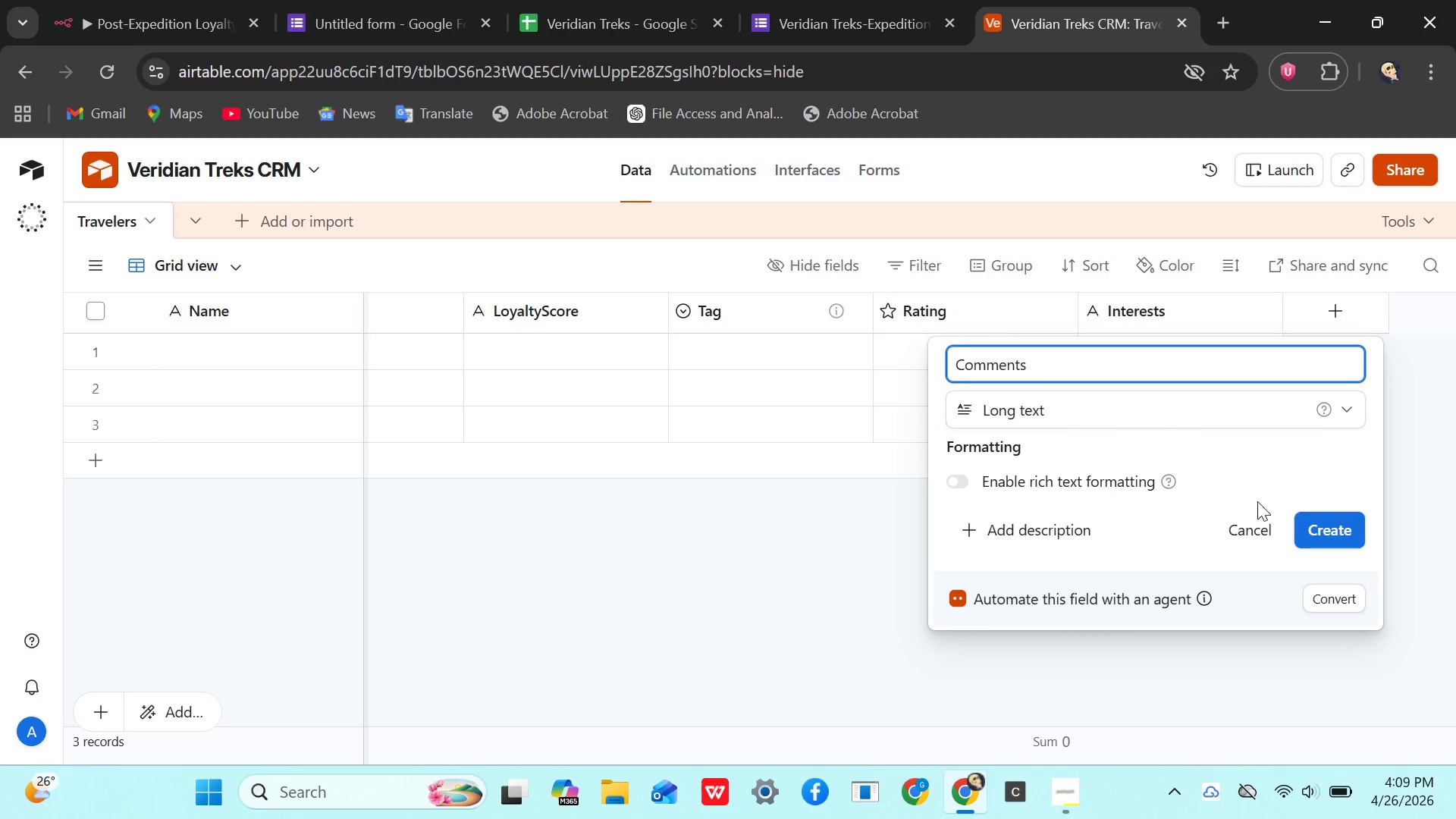 
left_click([1316, 535])
 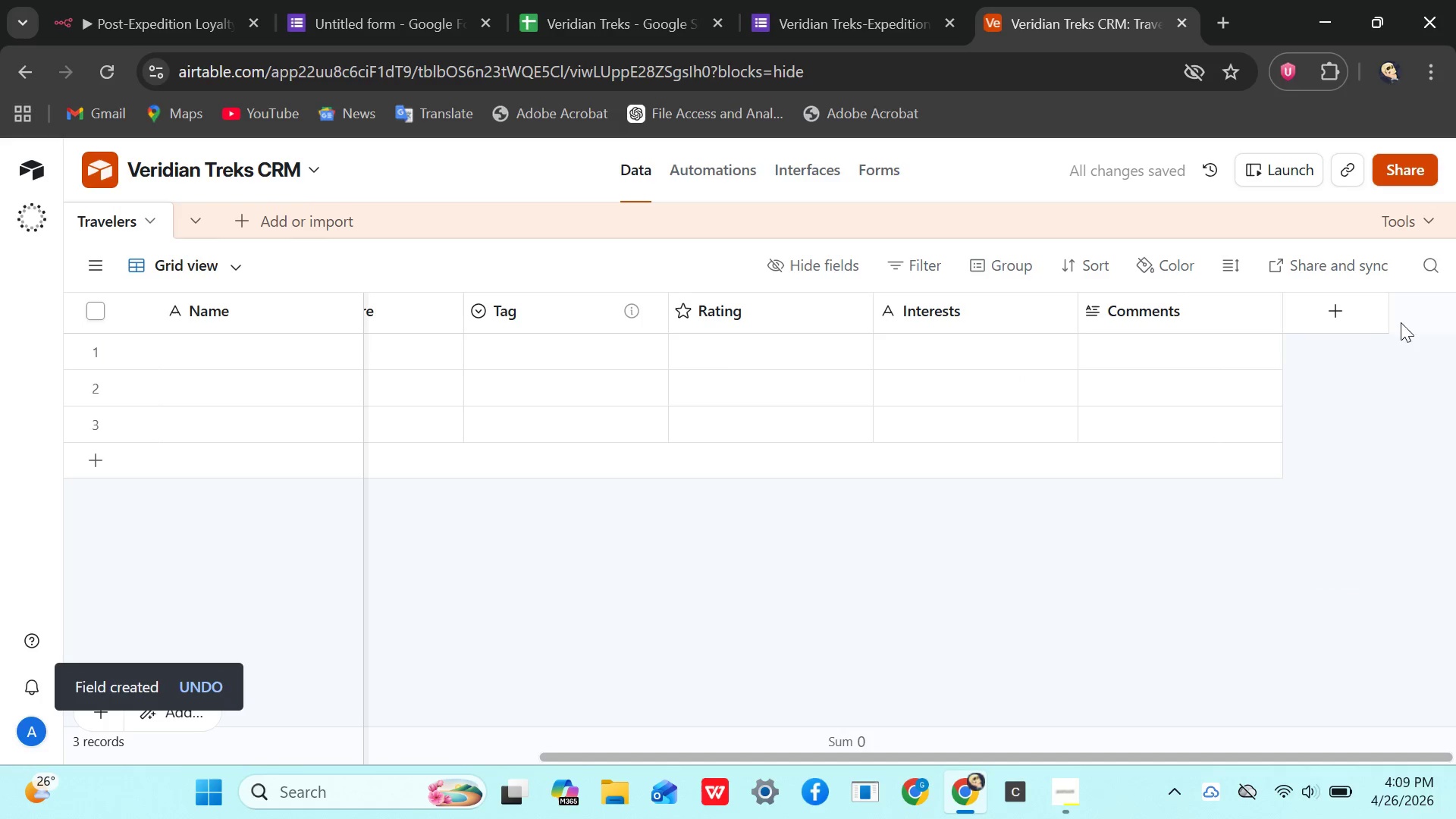 
left_click([1342, 317])
 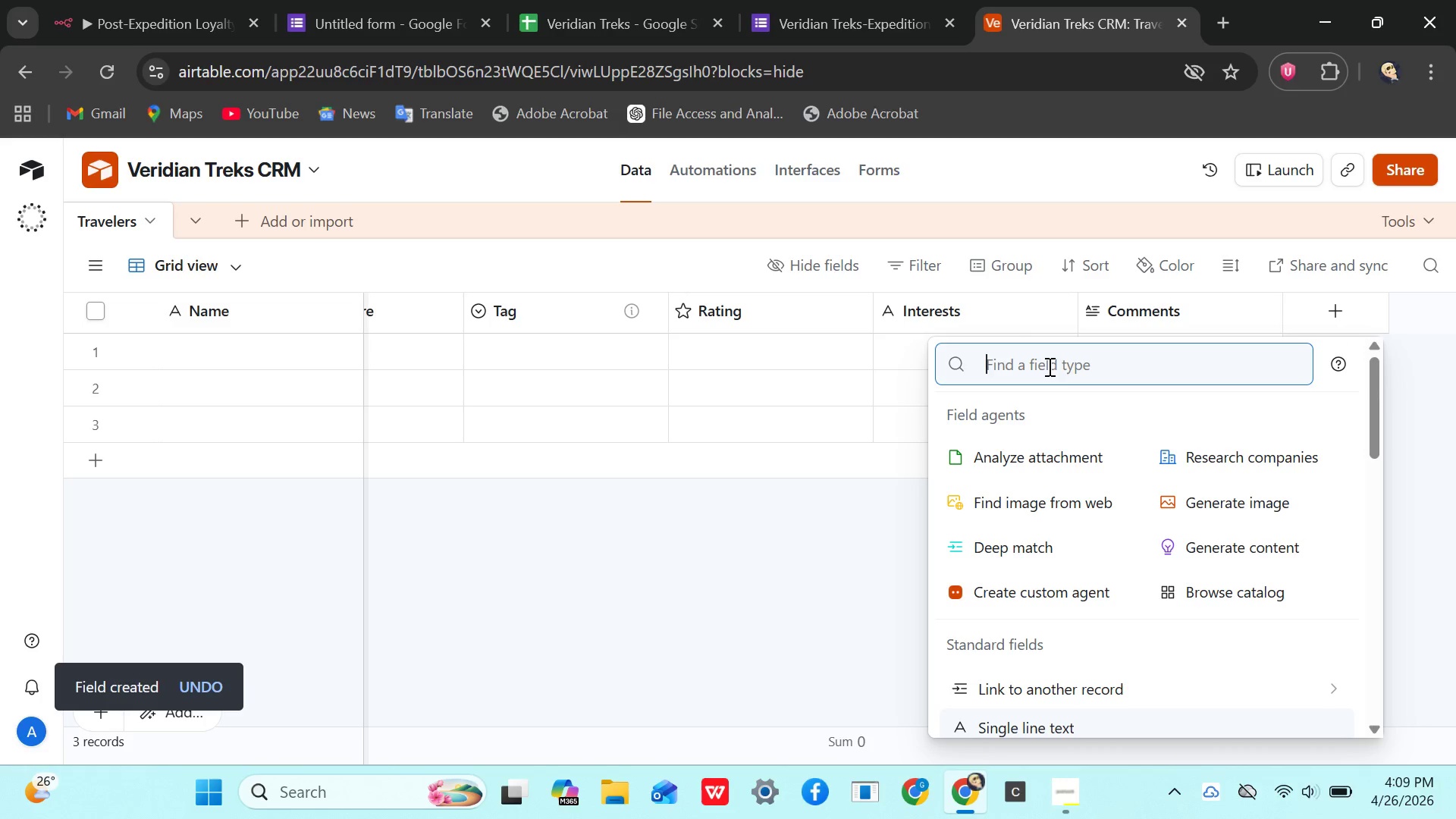 
wait(7.31)
 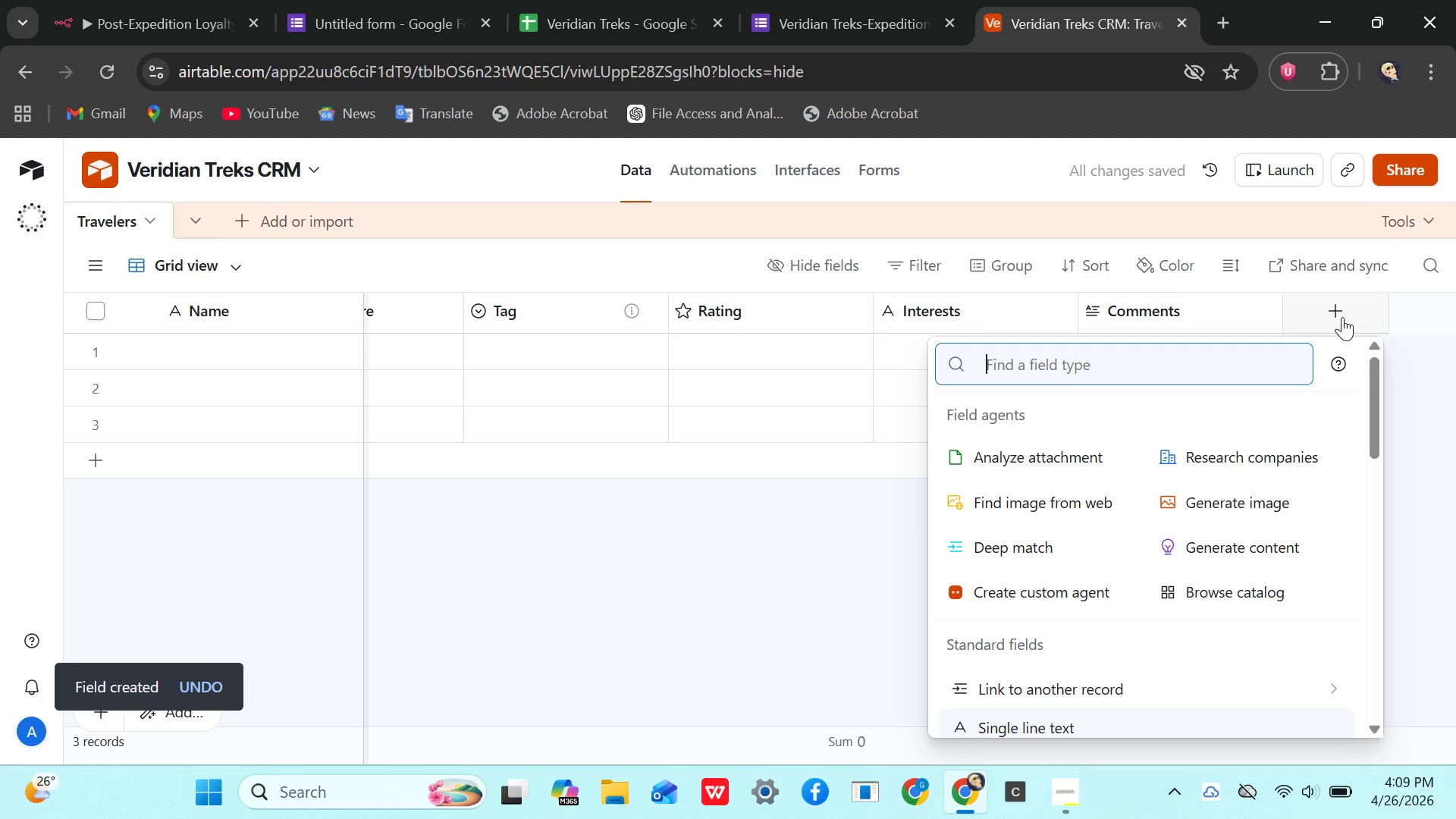 
mouse_move([1053, 587])
 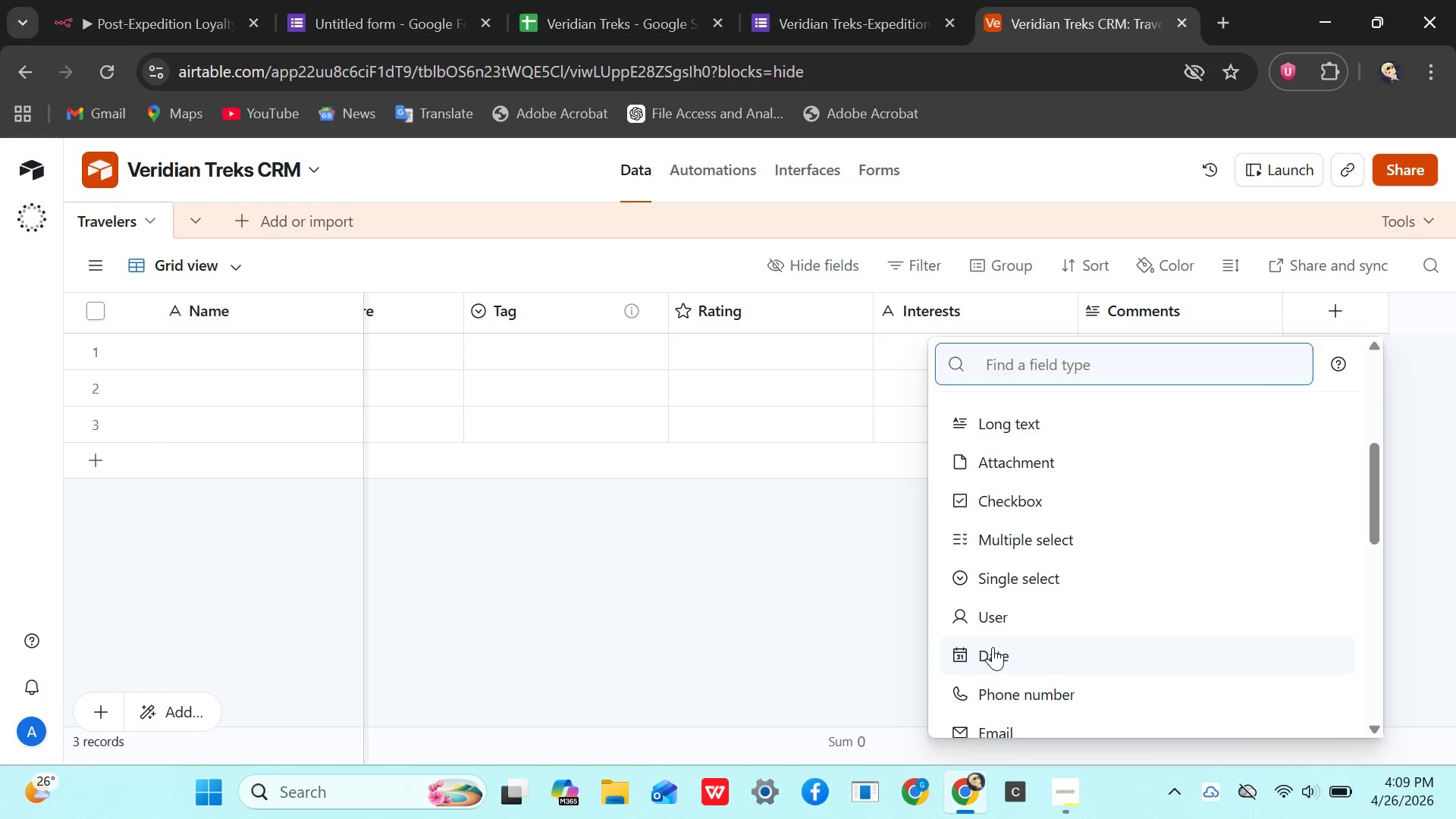 
left_click([993, 647])
 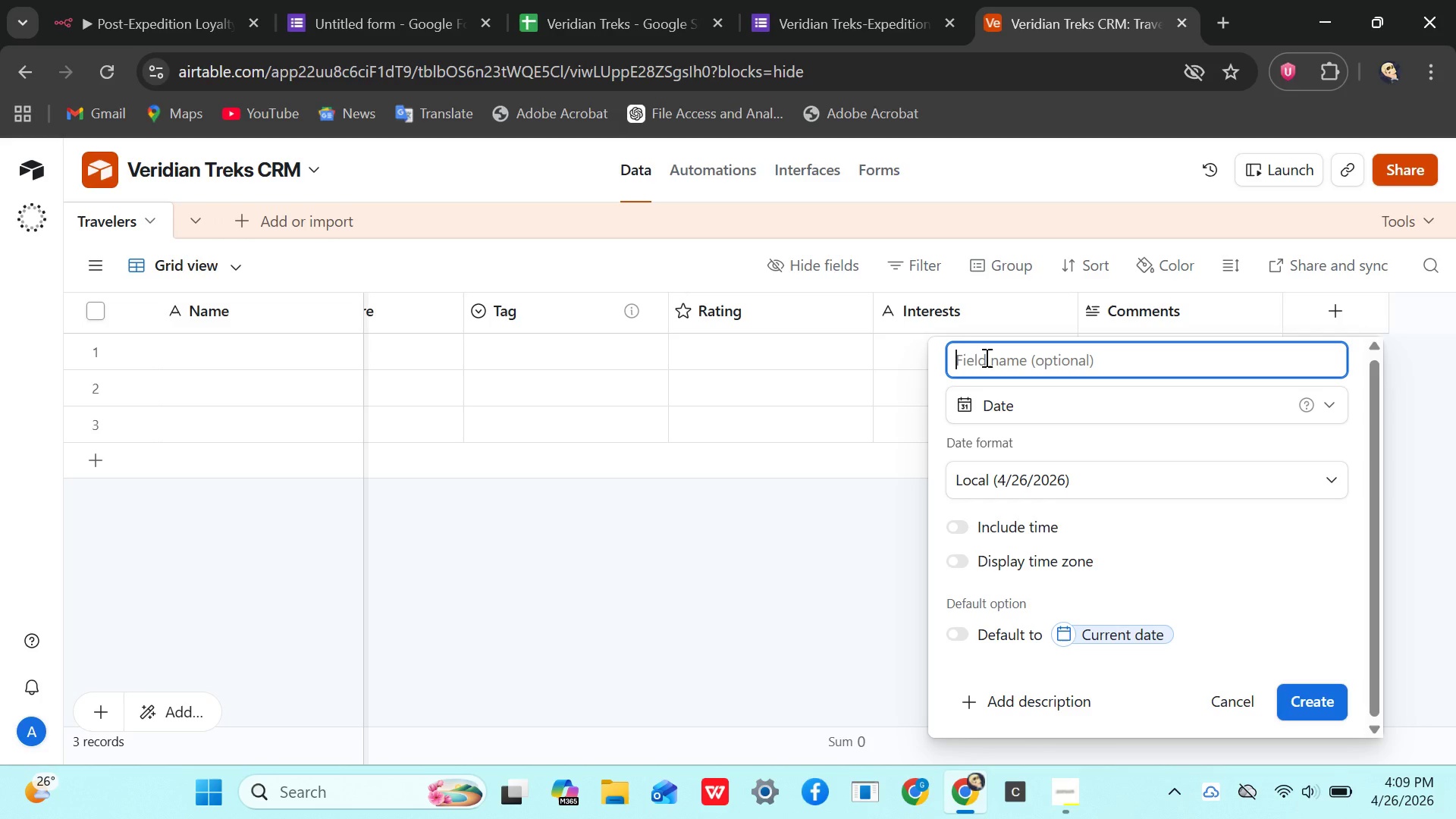 
type(LastUP)
key(Backspace)
type(o)
key(Backspace)
type(pdated)
 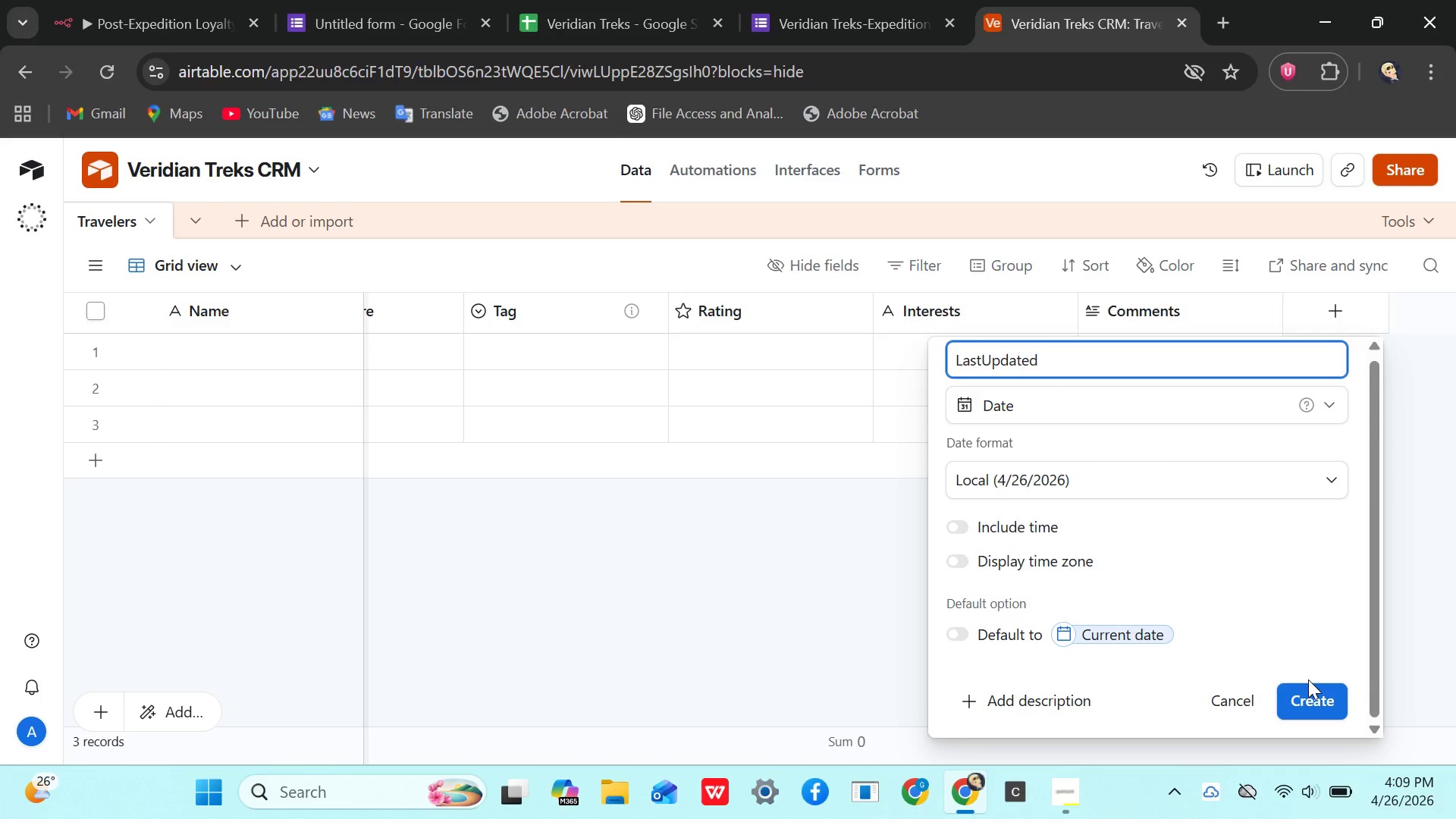 
wait(5.02)
 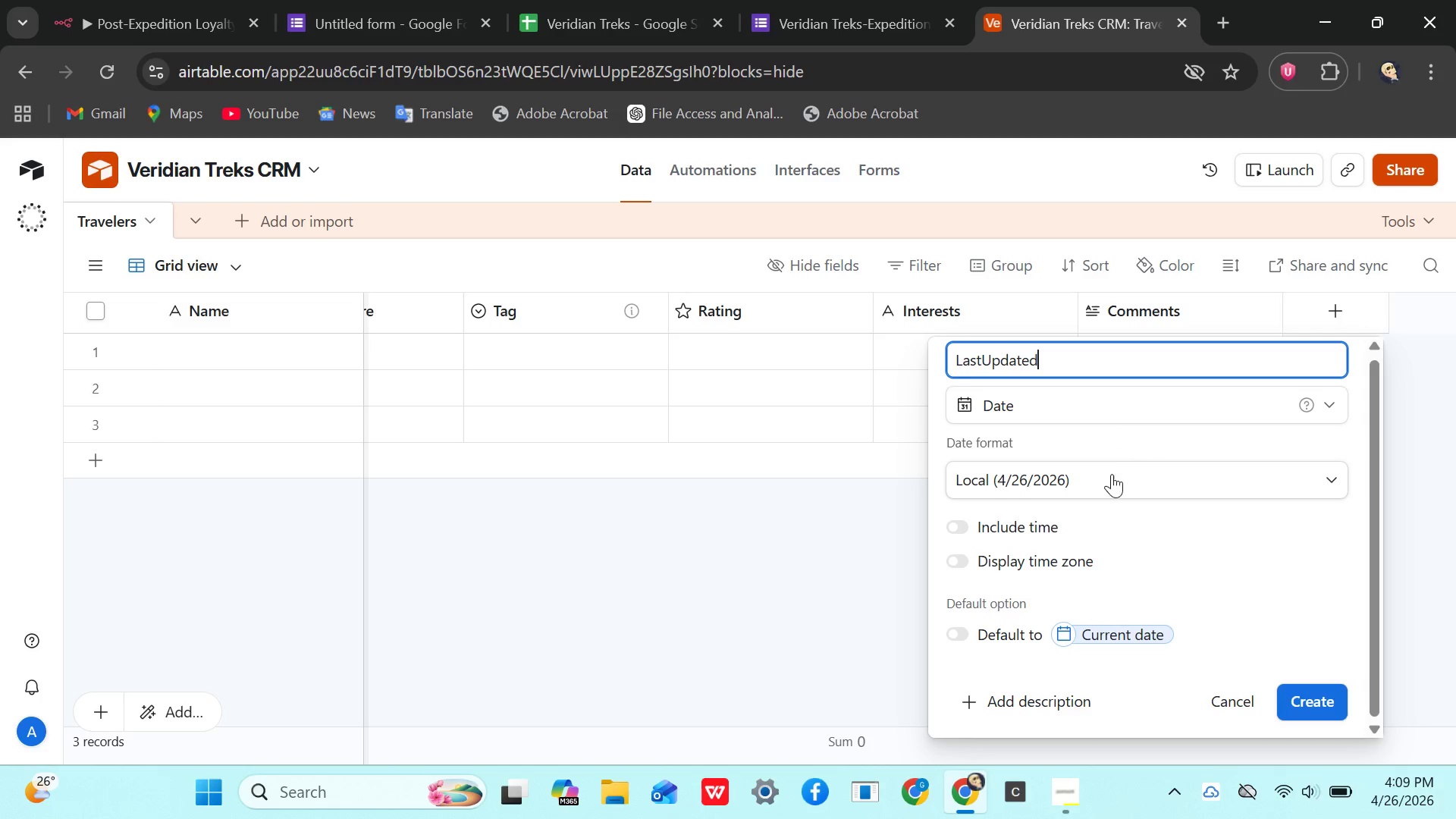 
left_click([1312, 688])
 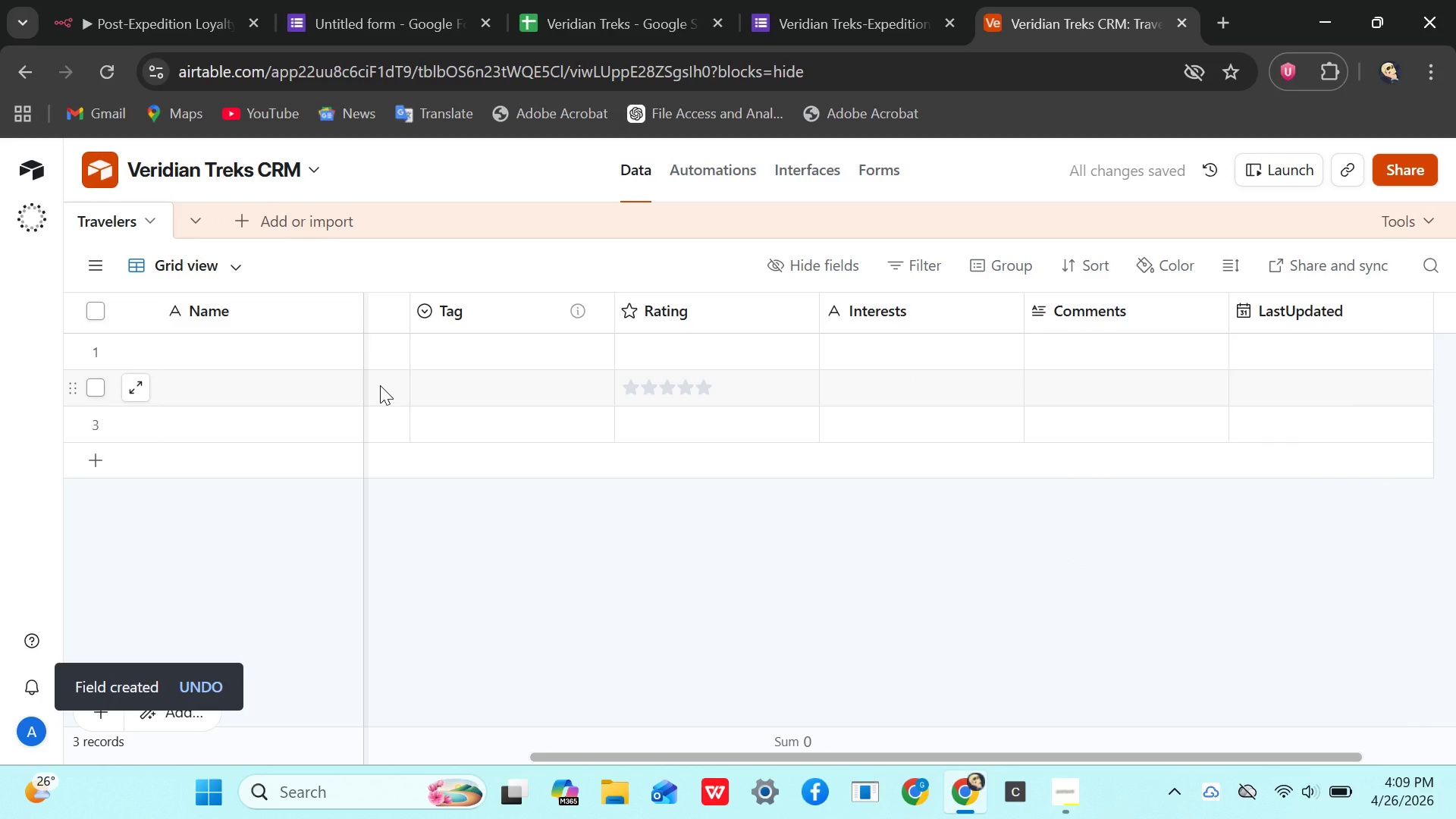 
left_click([482, 396])
 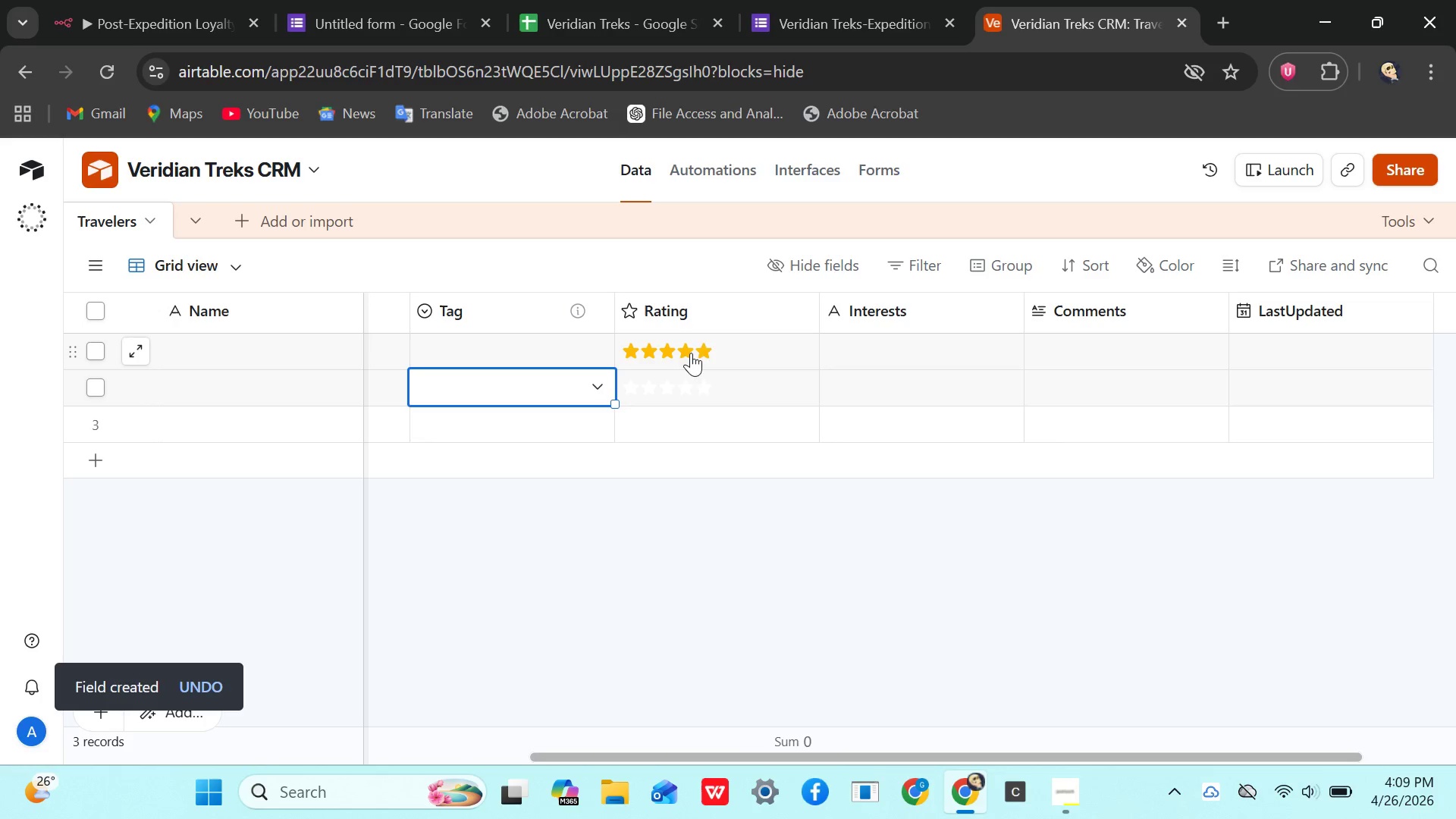 
left_click([677, 353])
 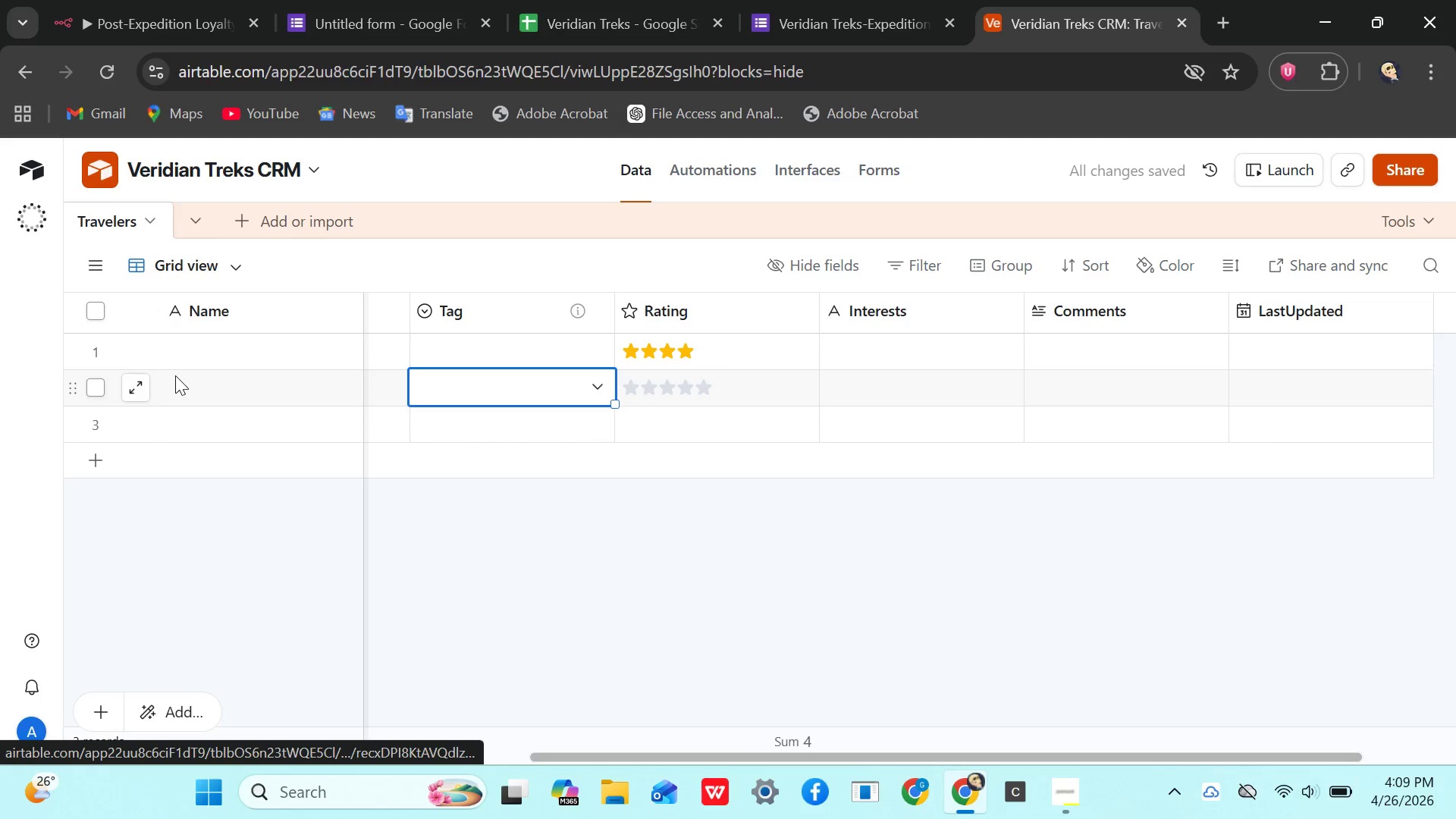 
left_click([171, 338])
 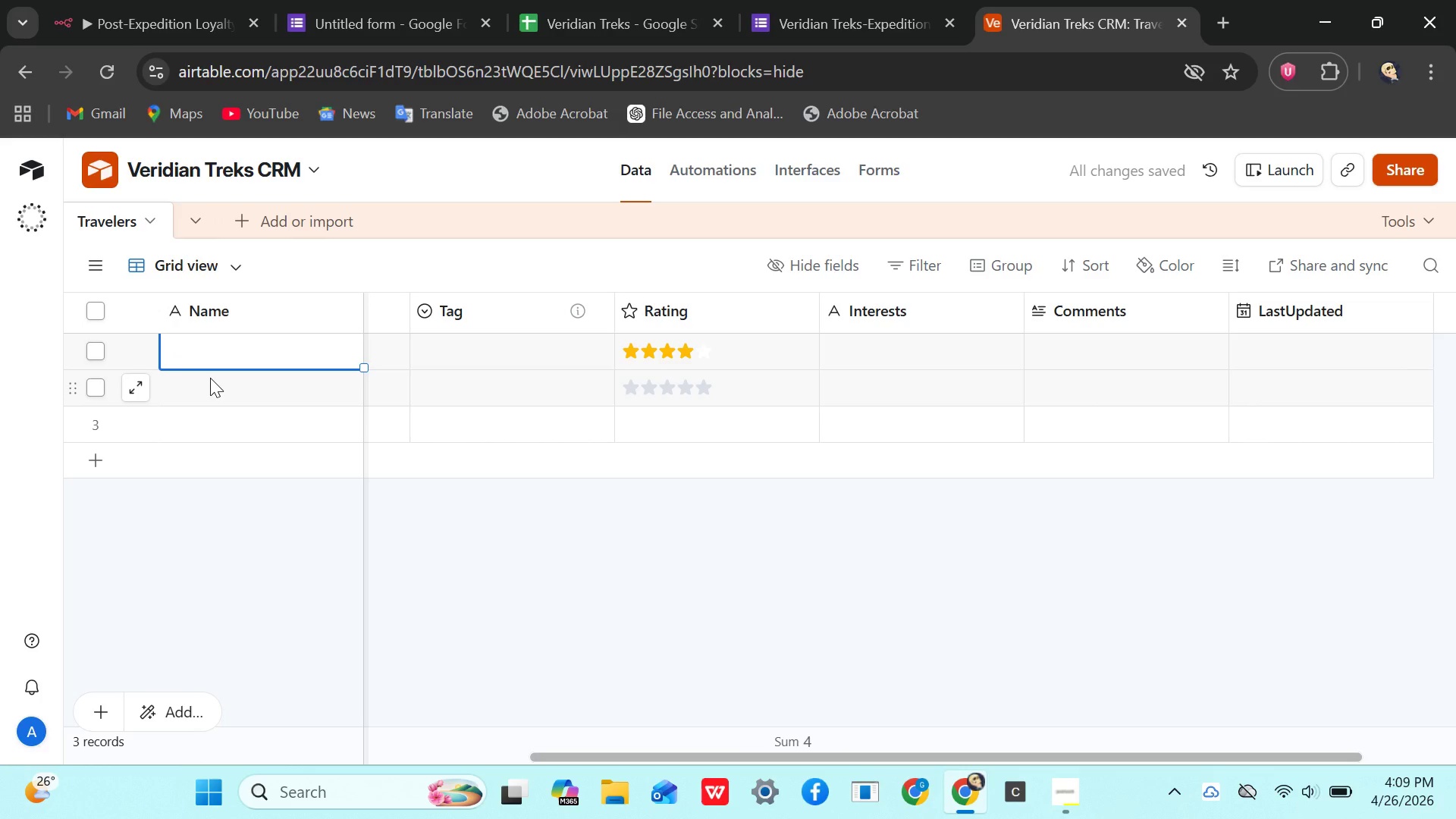 
type(haw)
key(Backspace)
key(Backspace)
key(Backspace)
type(Hawa)
 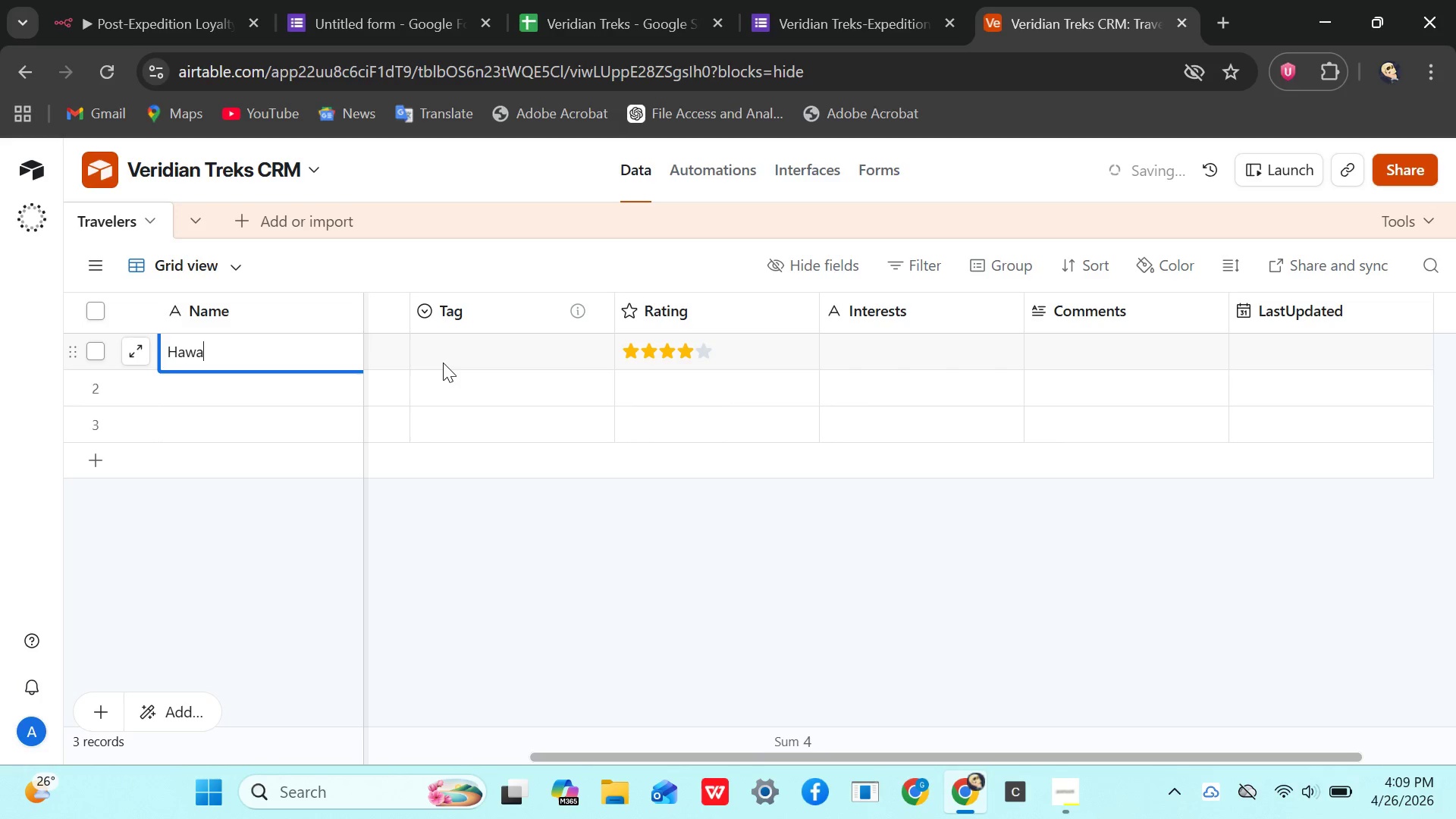 
left_click([451, 352])
 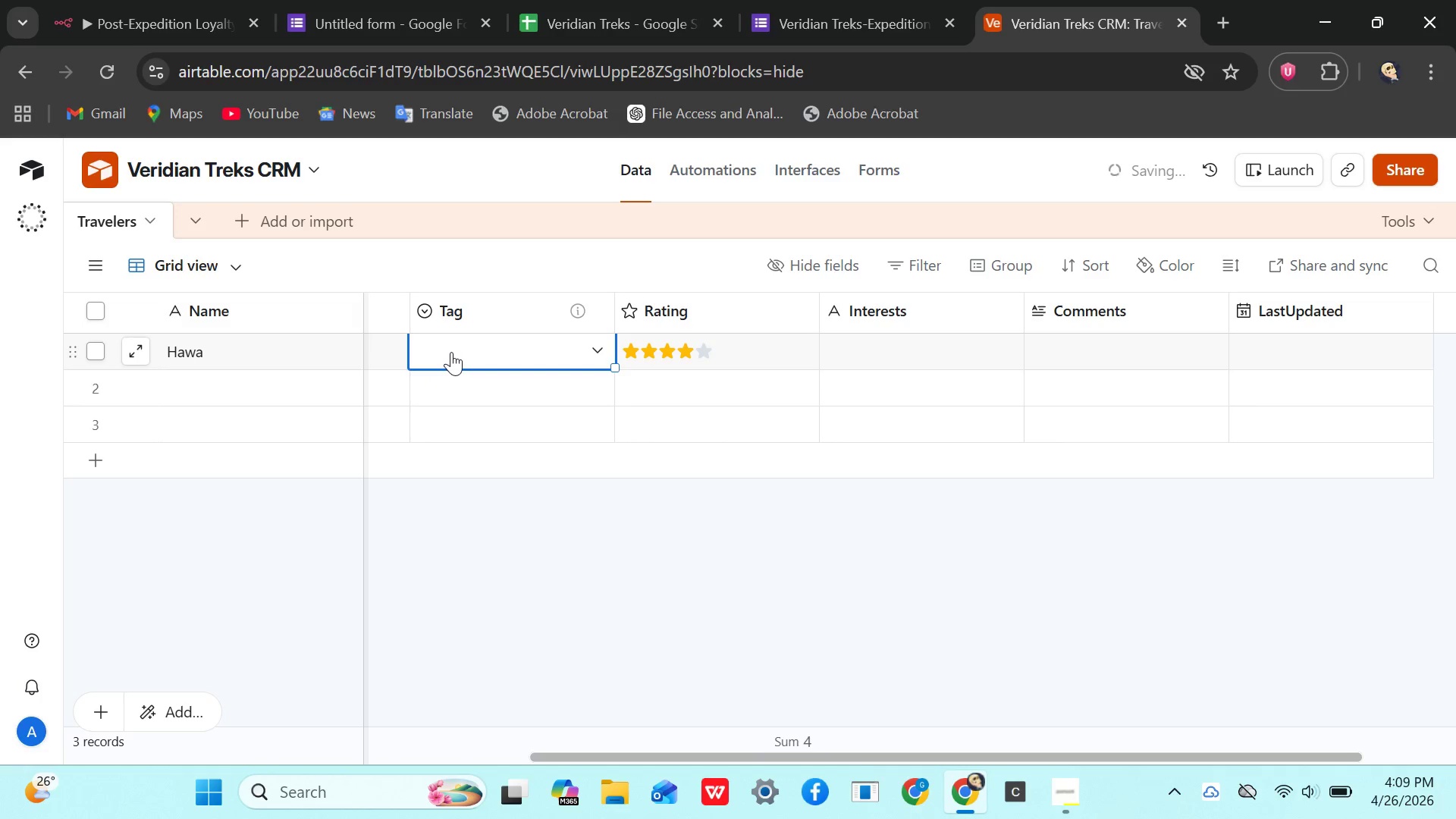 
type(sshjg)
 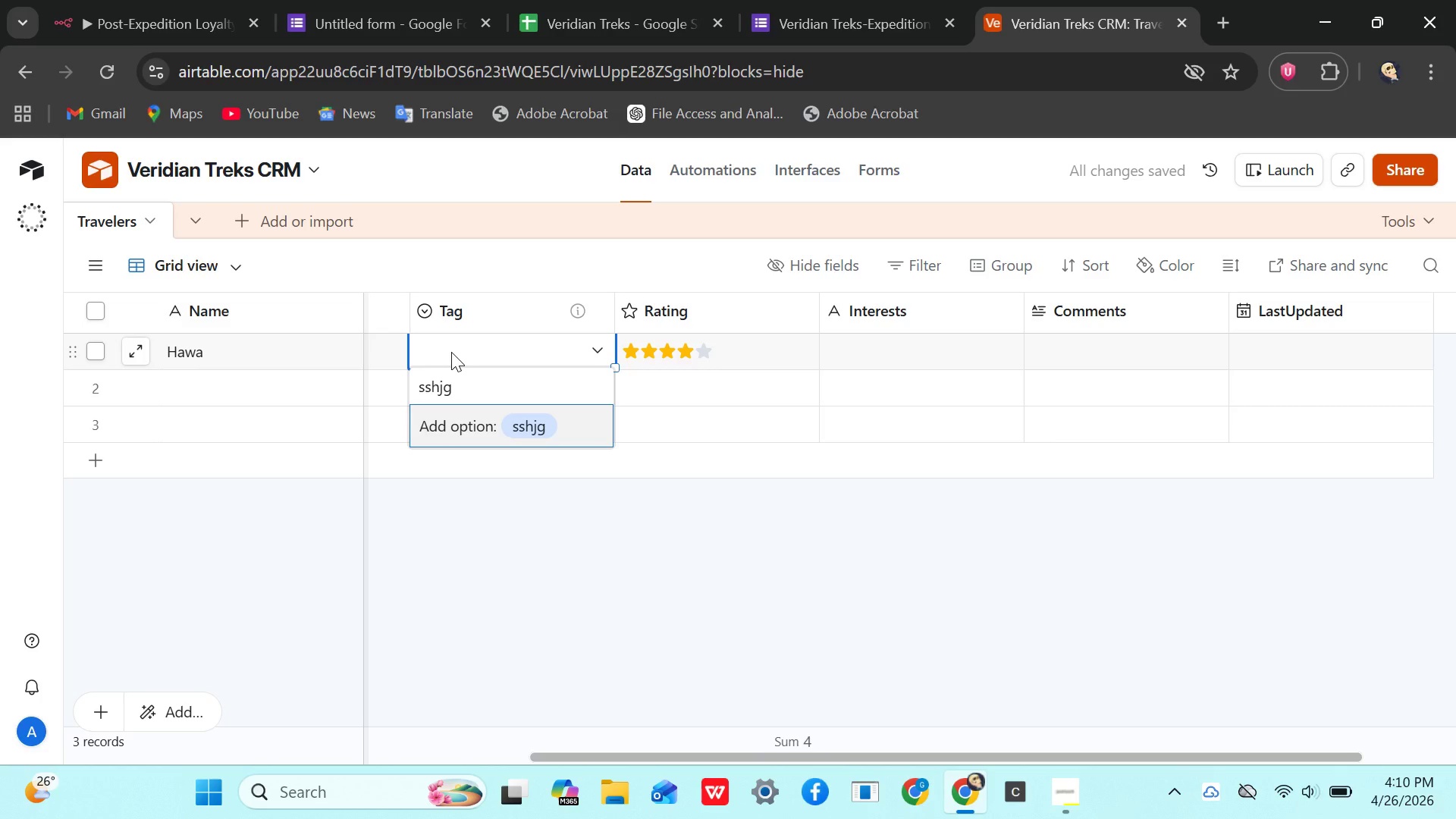 
key(Enter)
 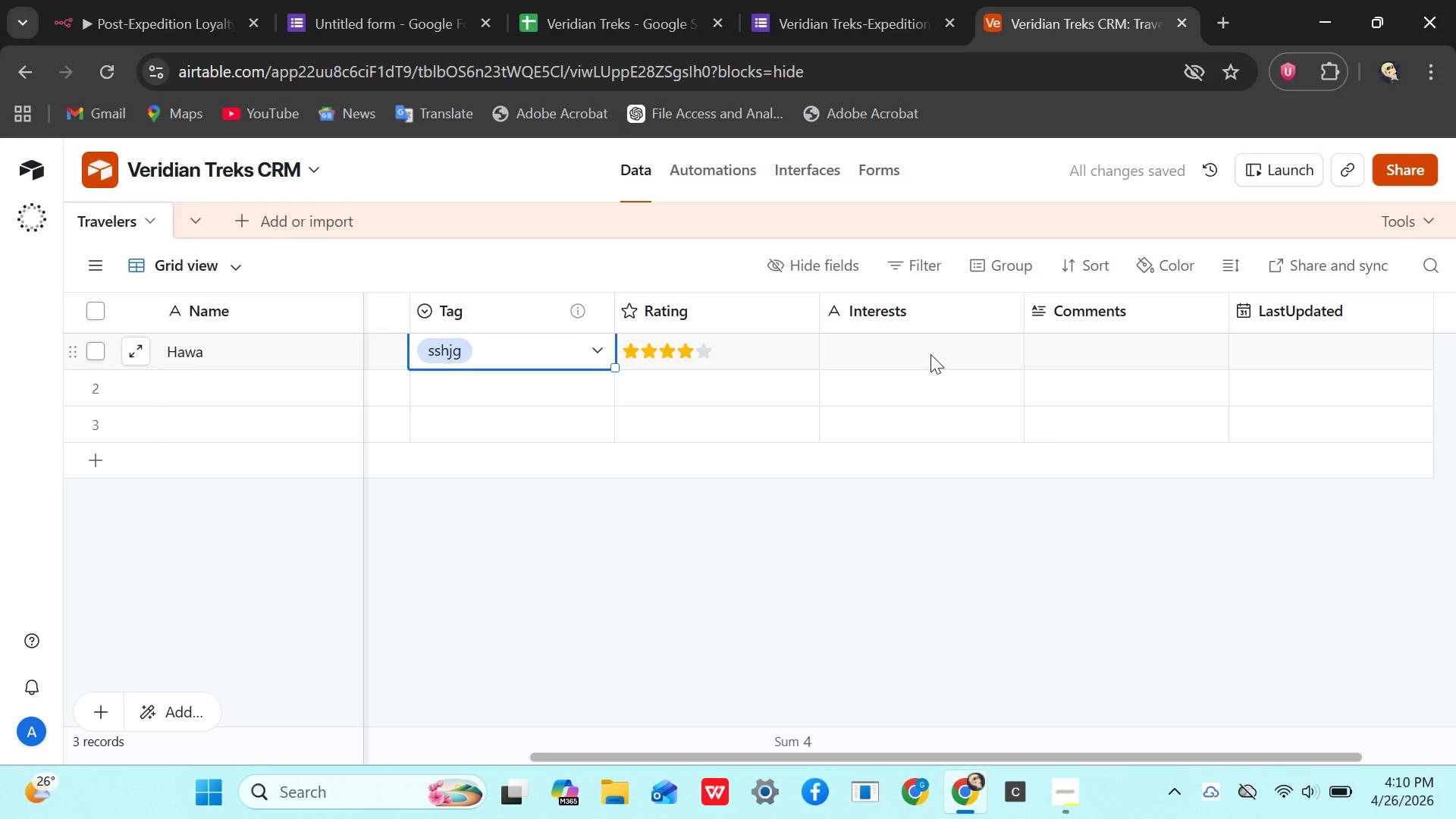 
left_click([918, 347])
 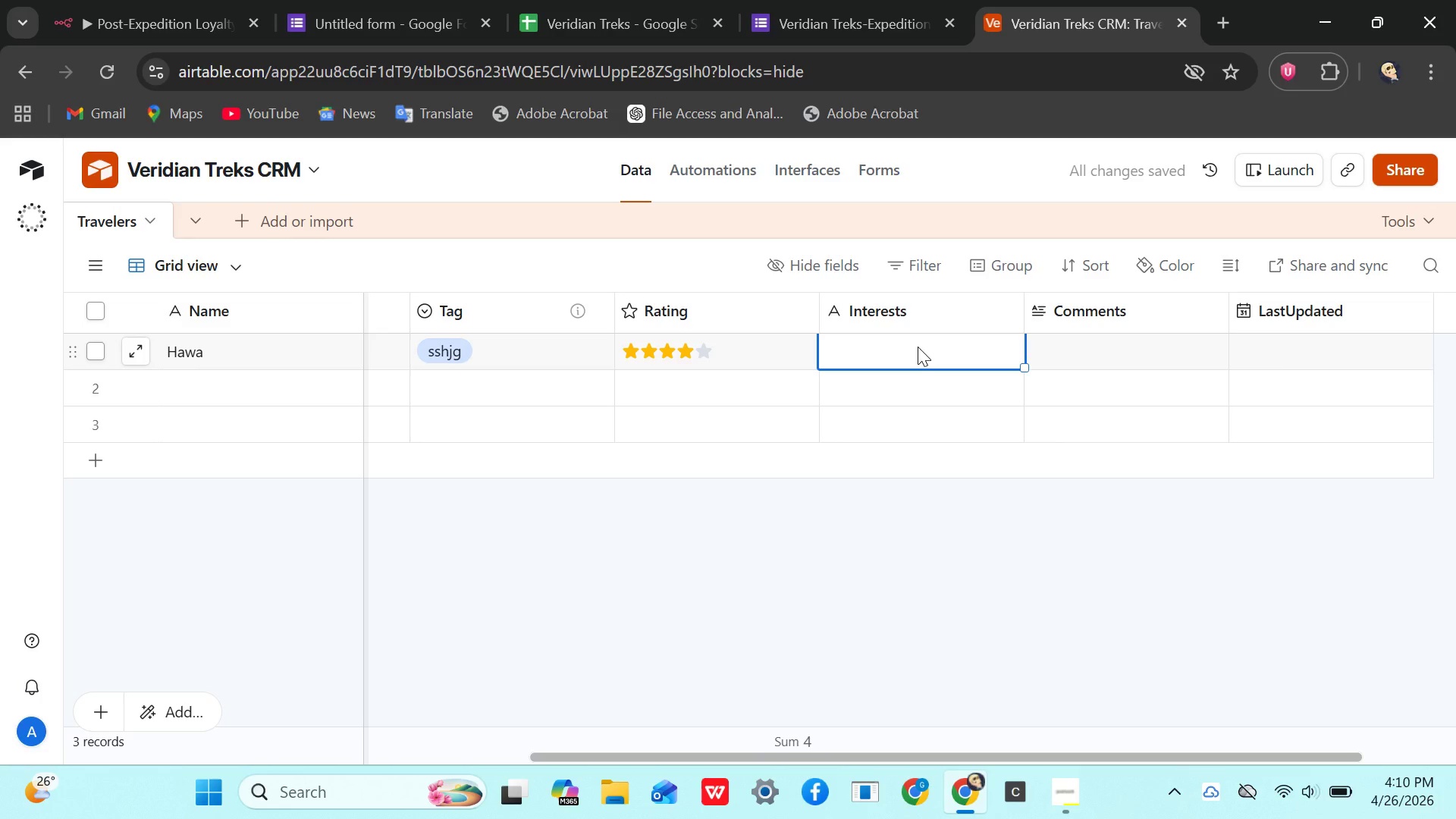 
wait(5.25)
 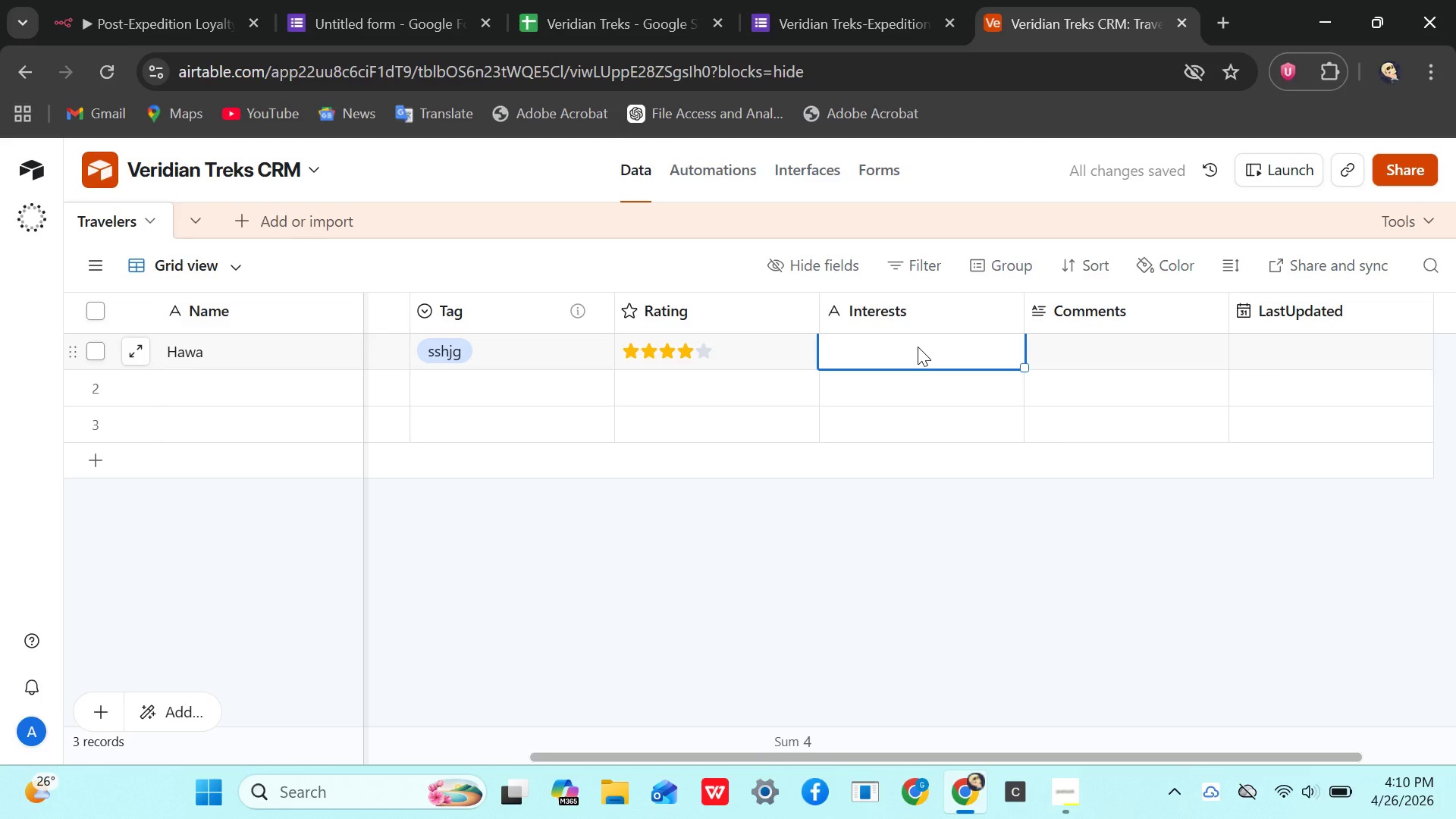 
type(lkks)
 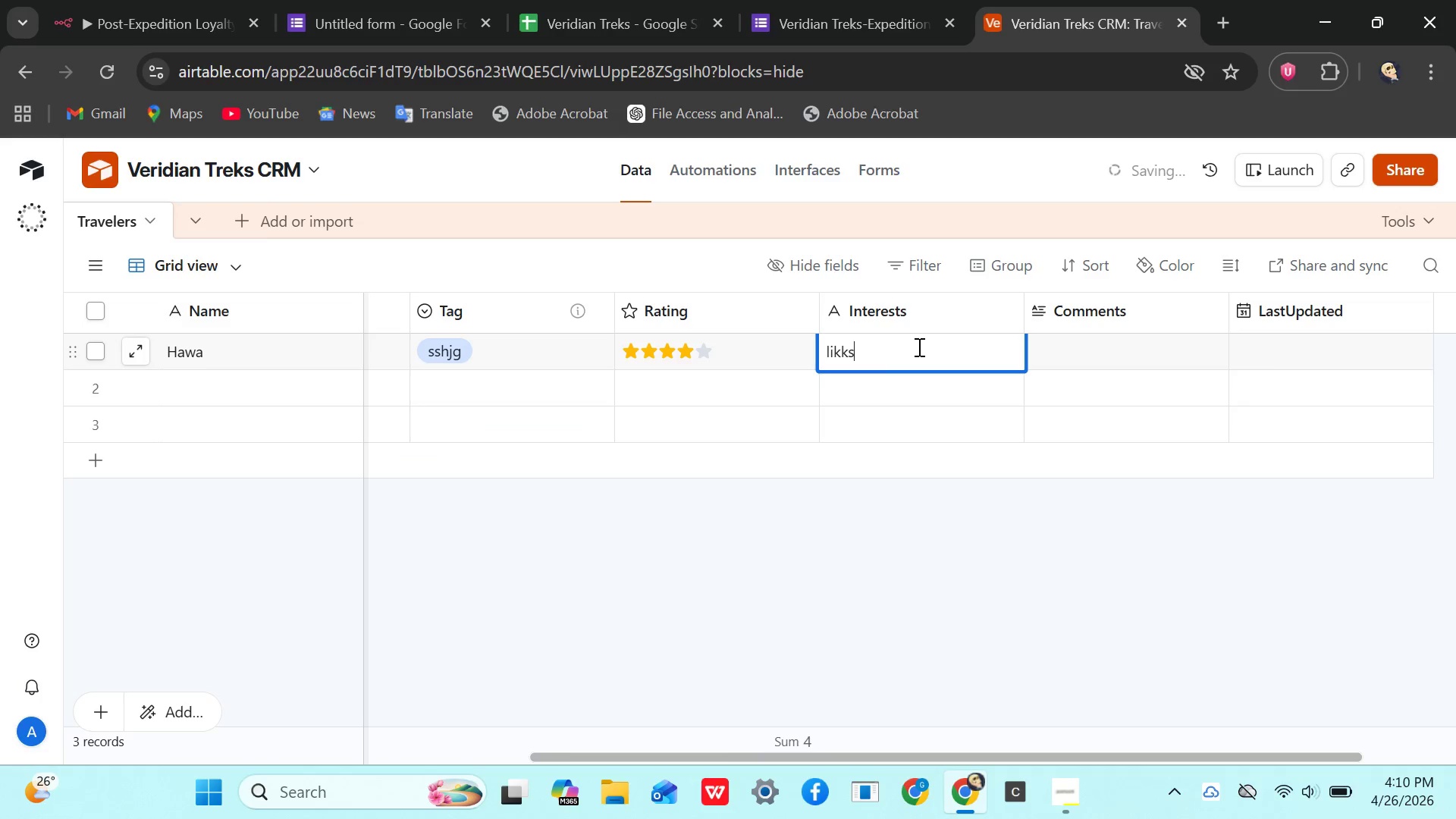 
hold_key(key=I, duration=3.39)
 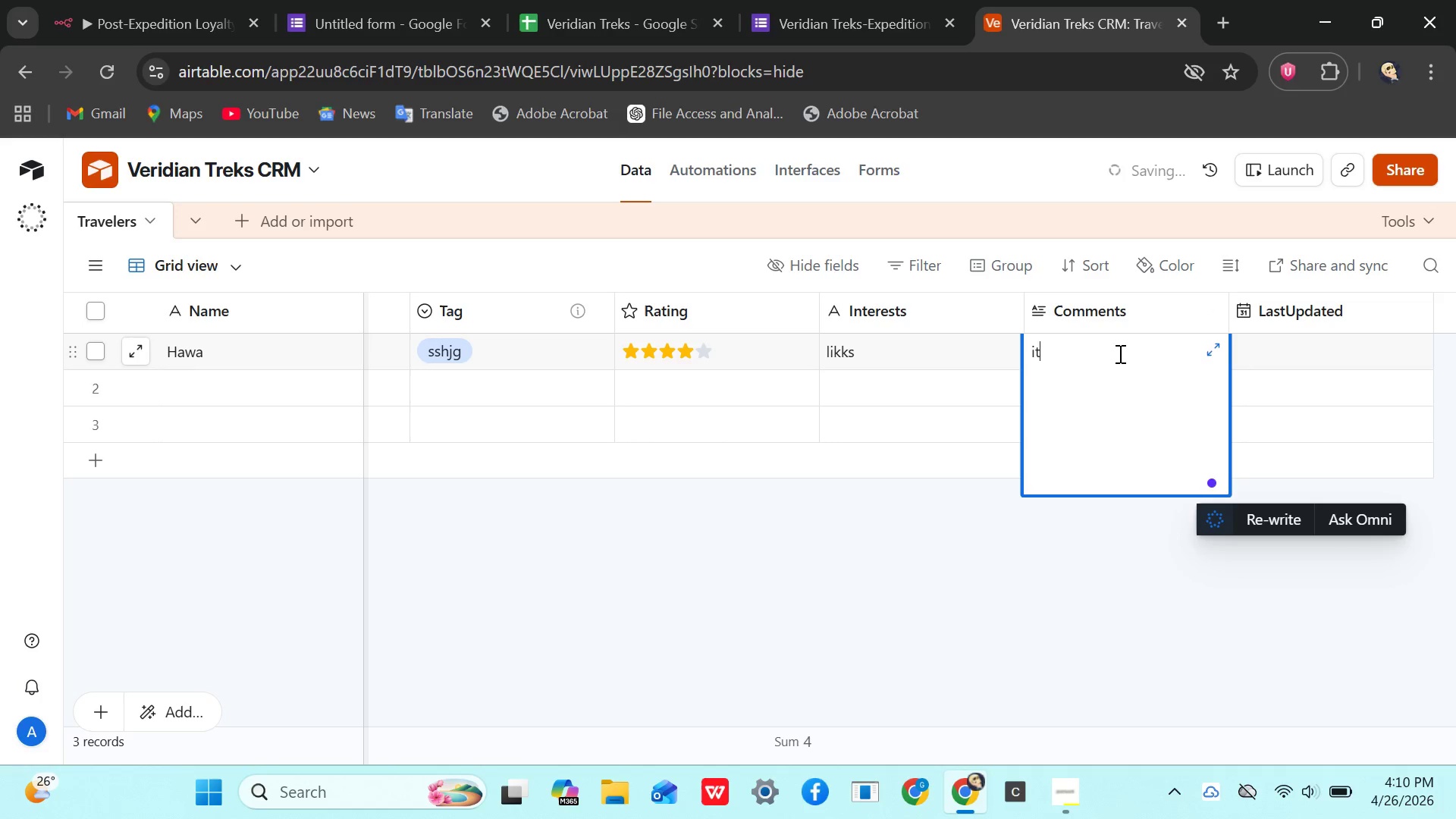 
left_click([1119, 353])
 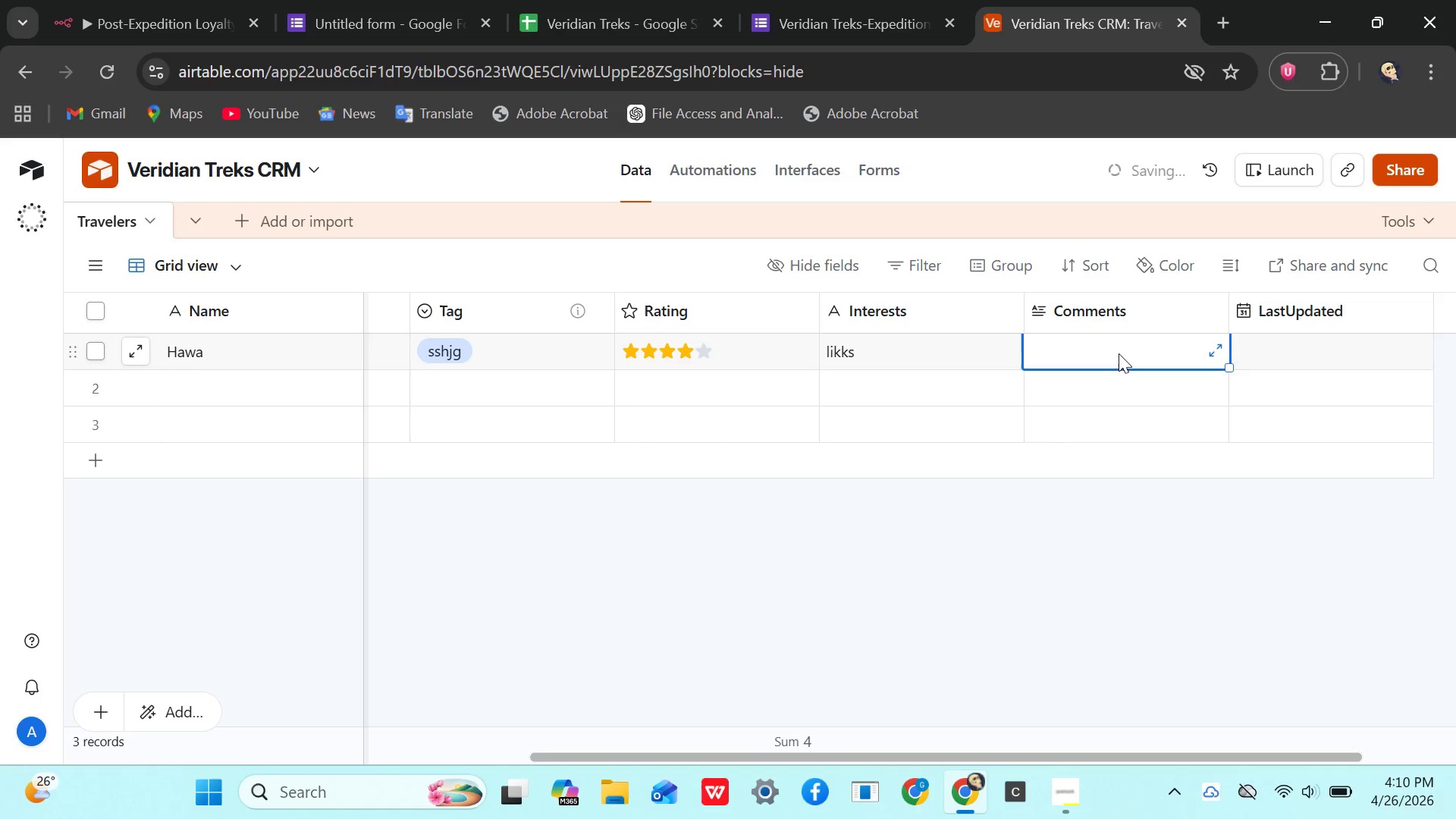 
type(t is very good!)
 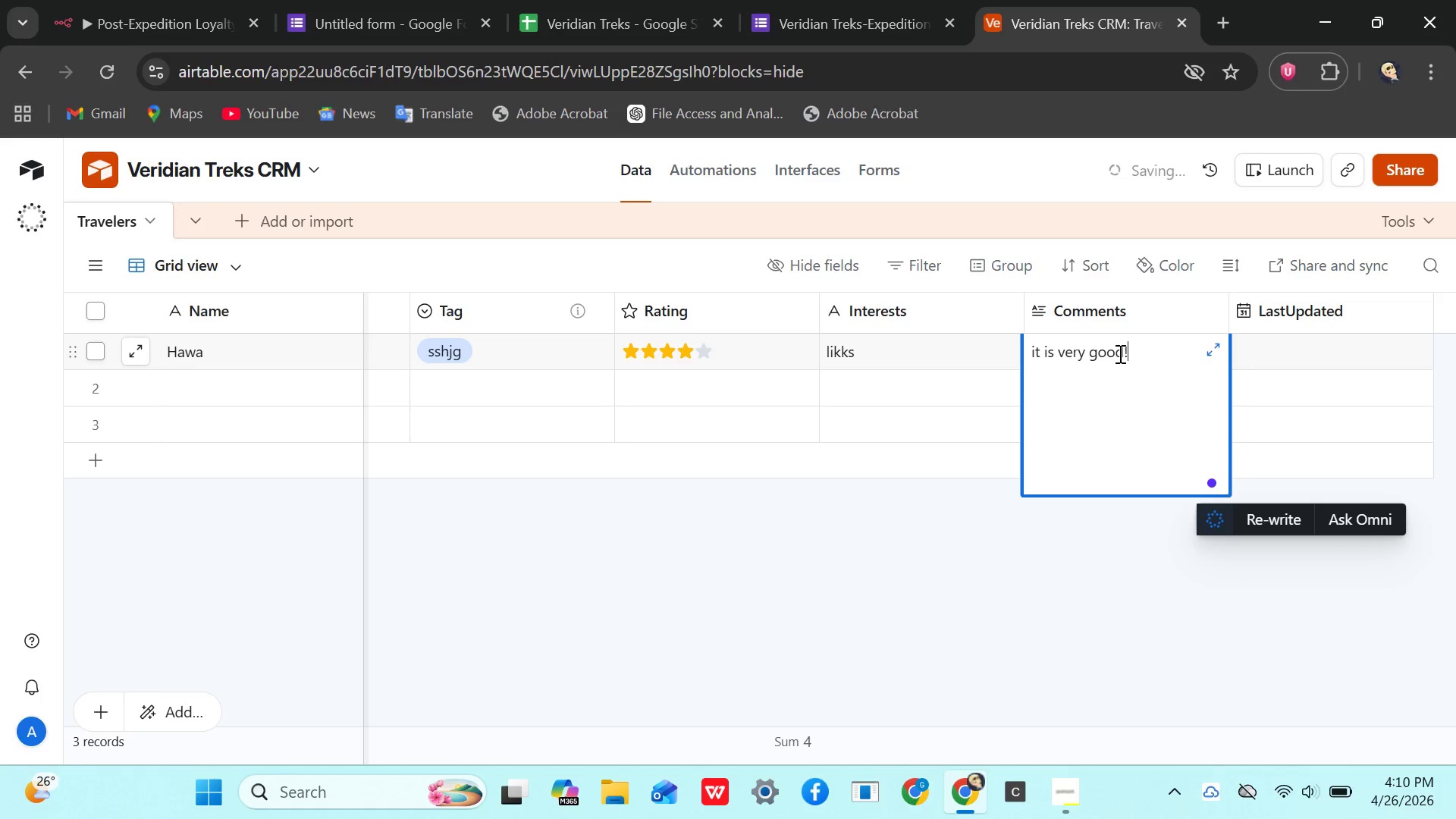 
left_click([1297, 349])
 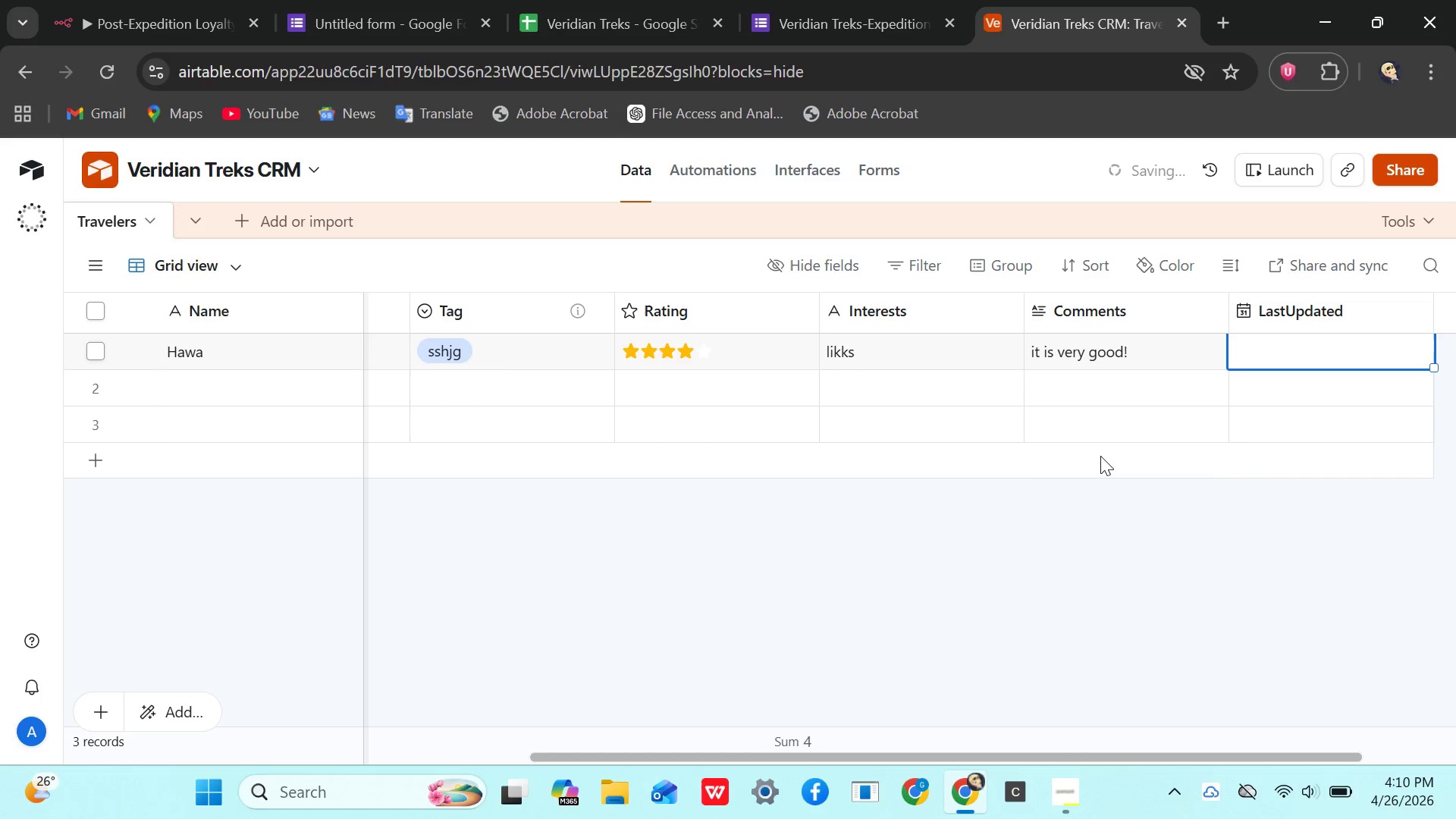 
left_click([1276, 334])
 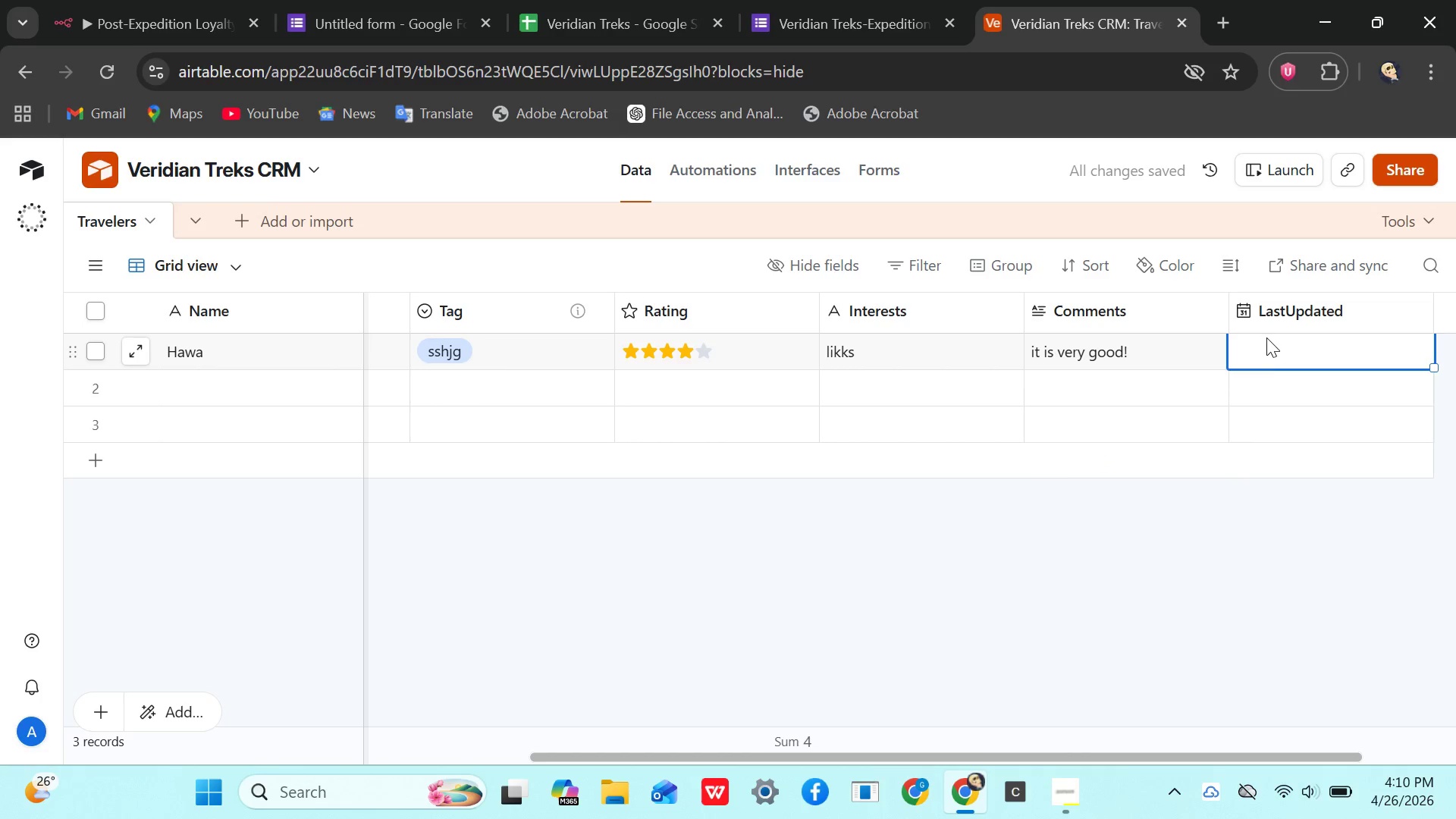 
key(Q)
 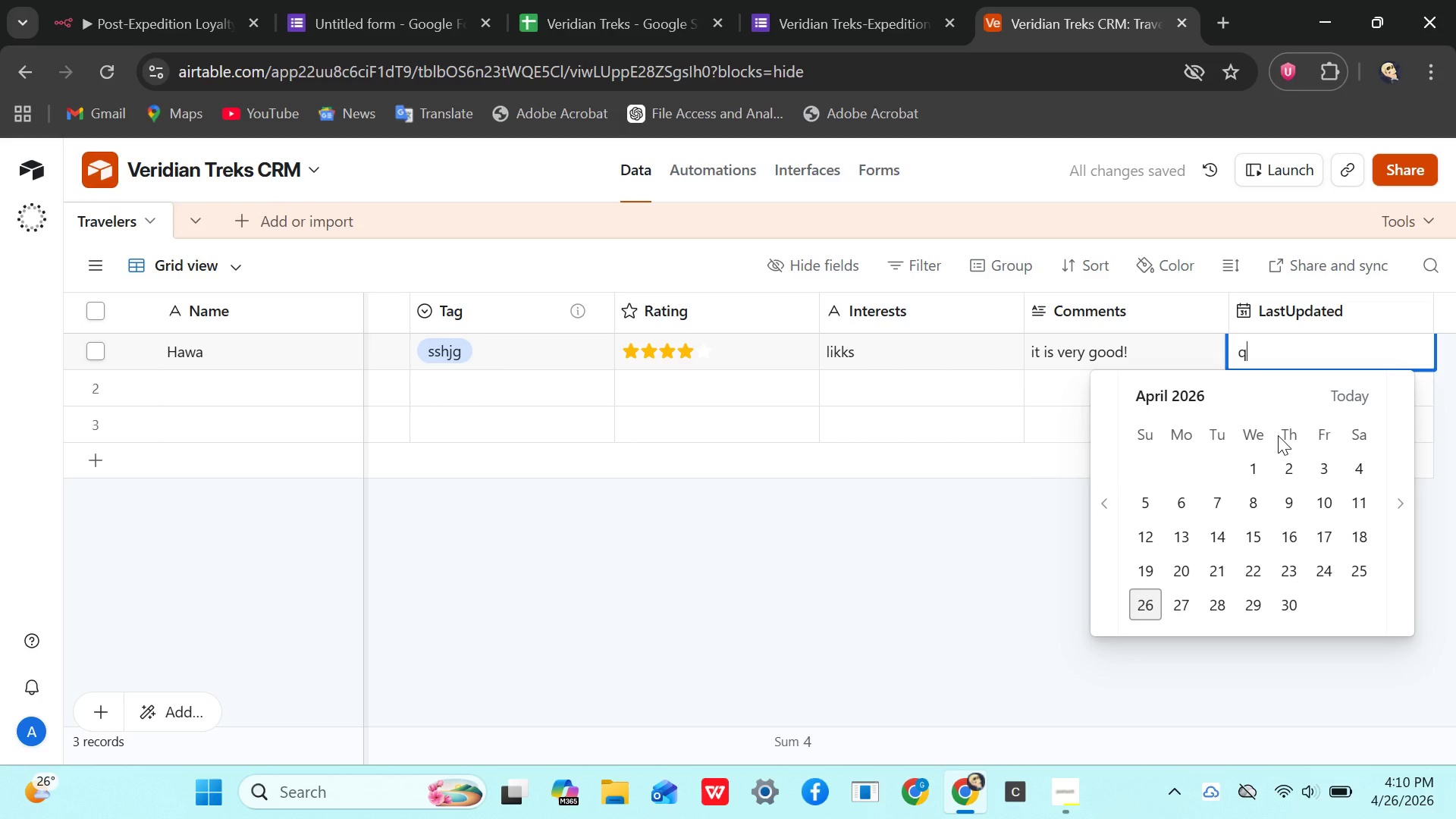 
key(Backspace)
 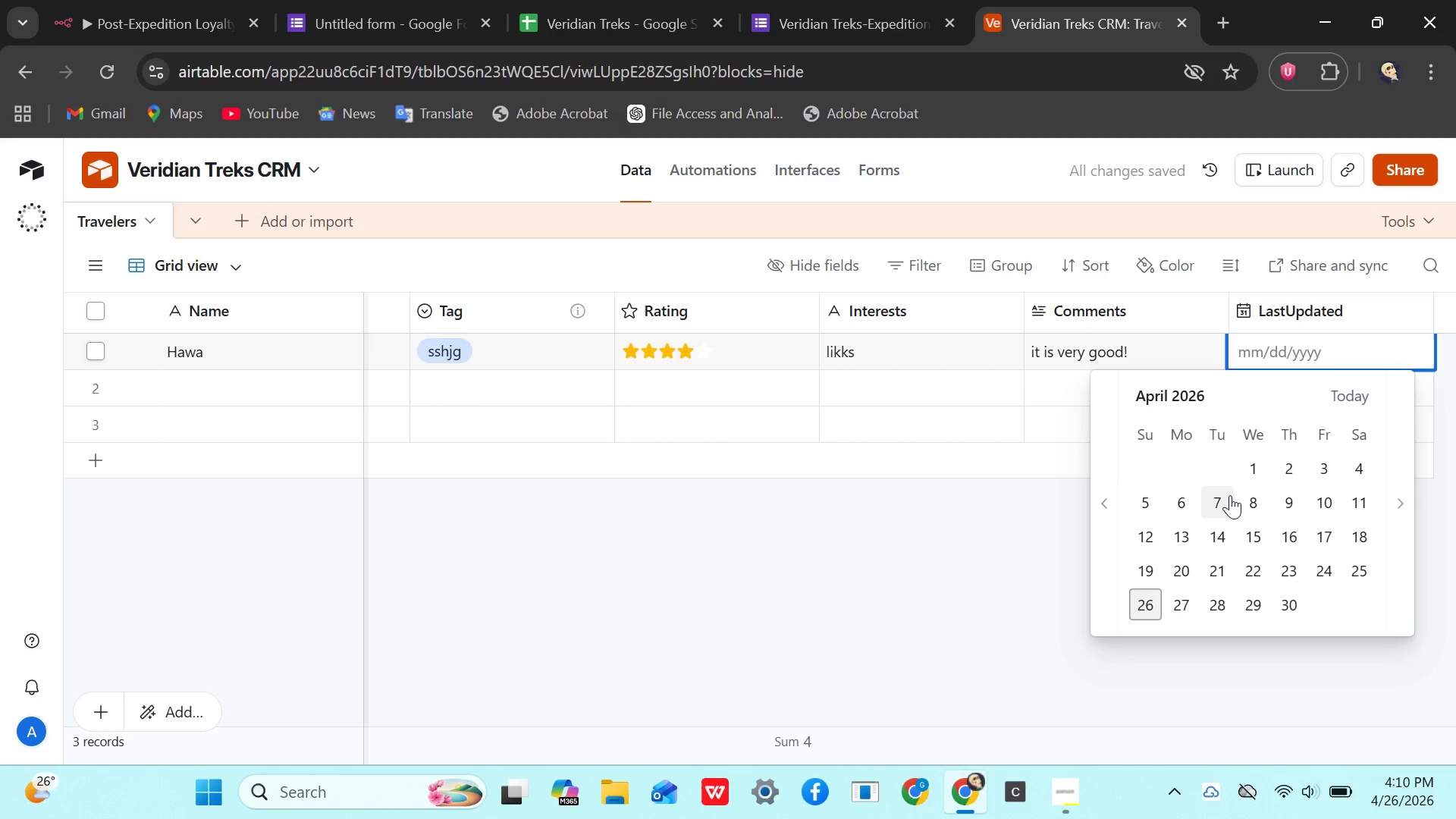 
left_click([1227, 495])
 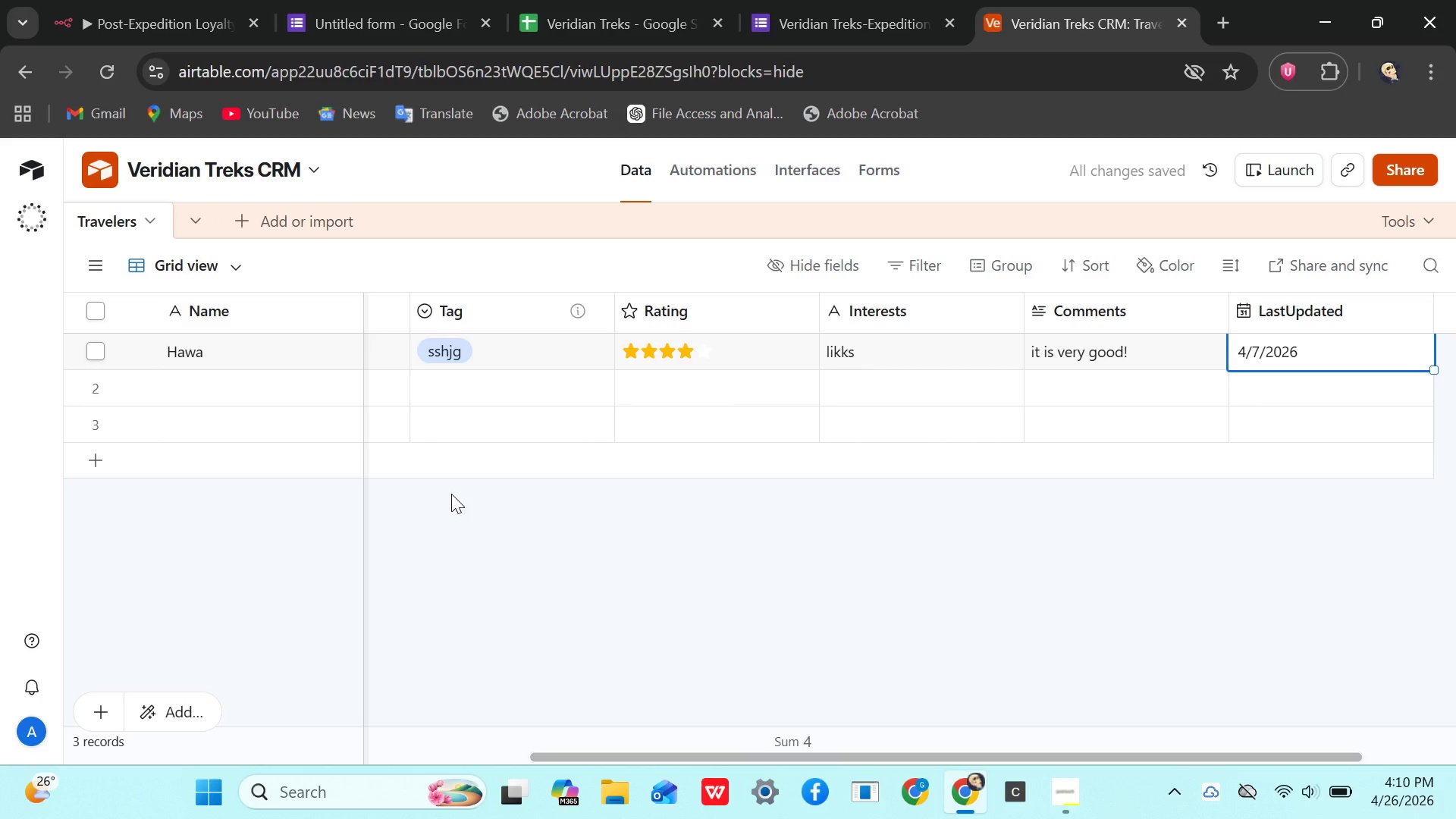 
wait(5.67)
 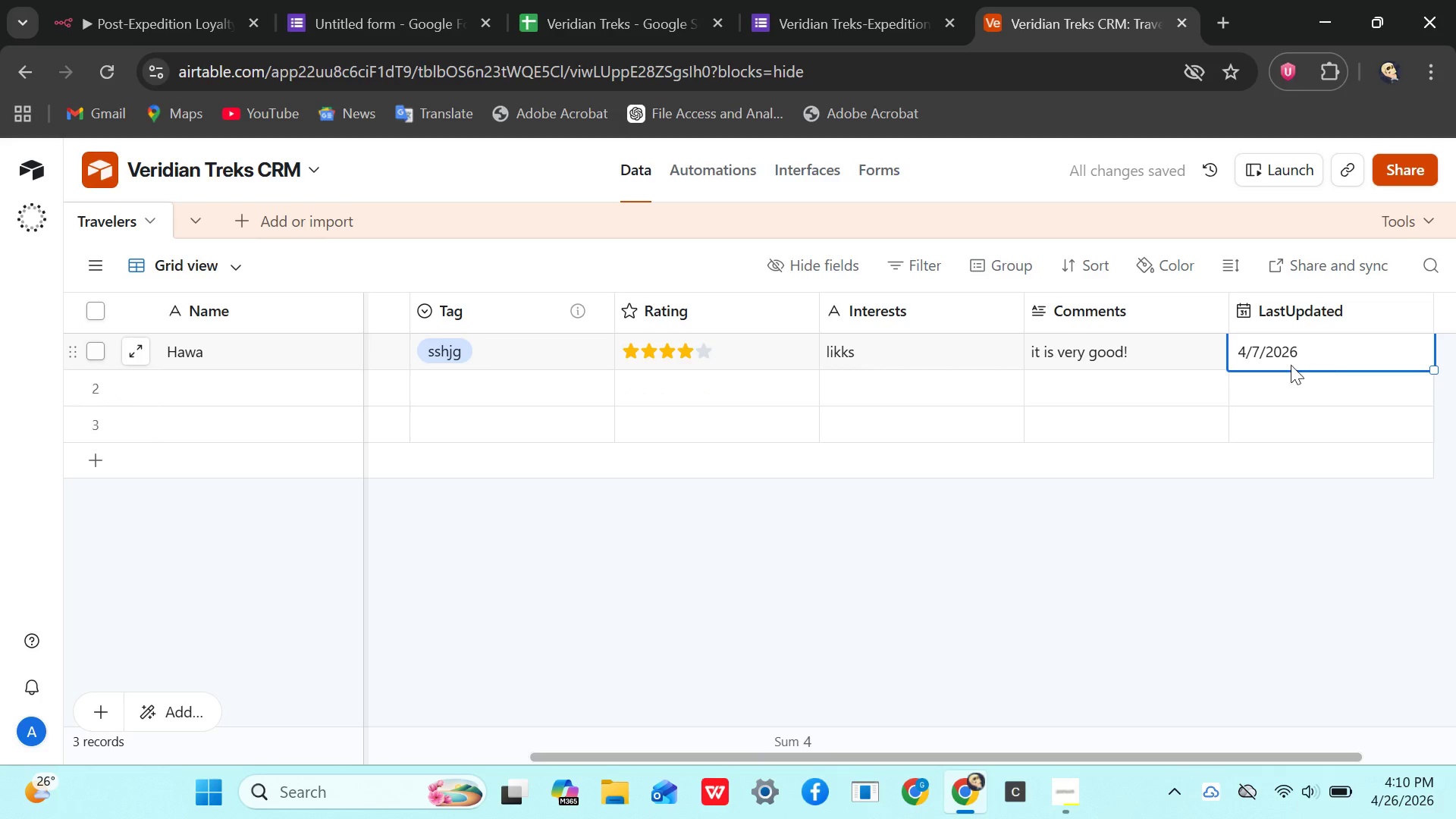 
left_click([213, 27])
 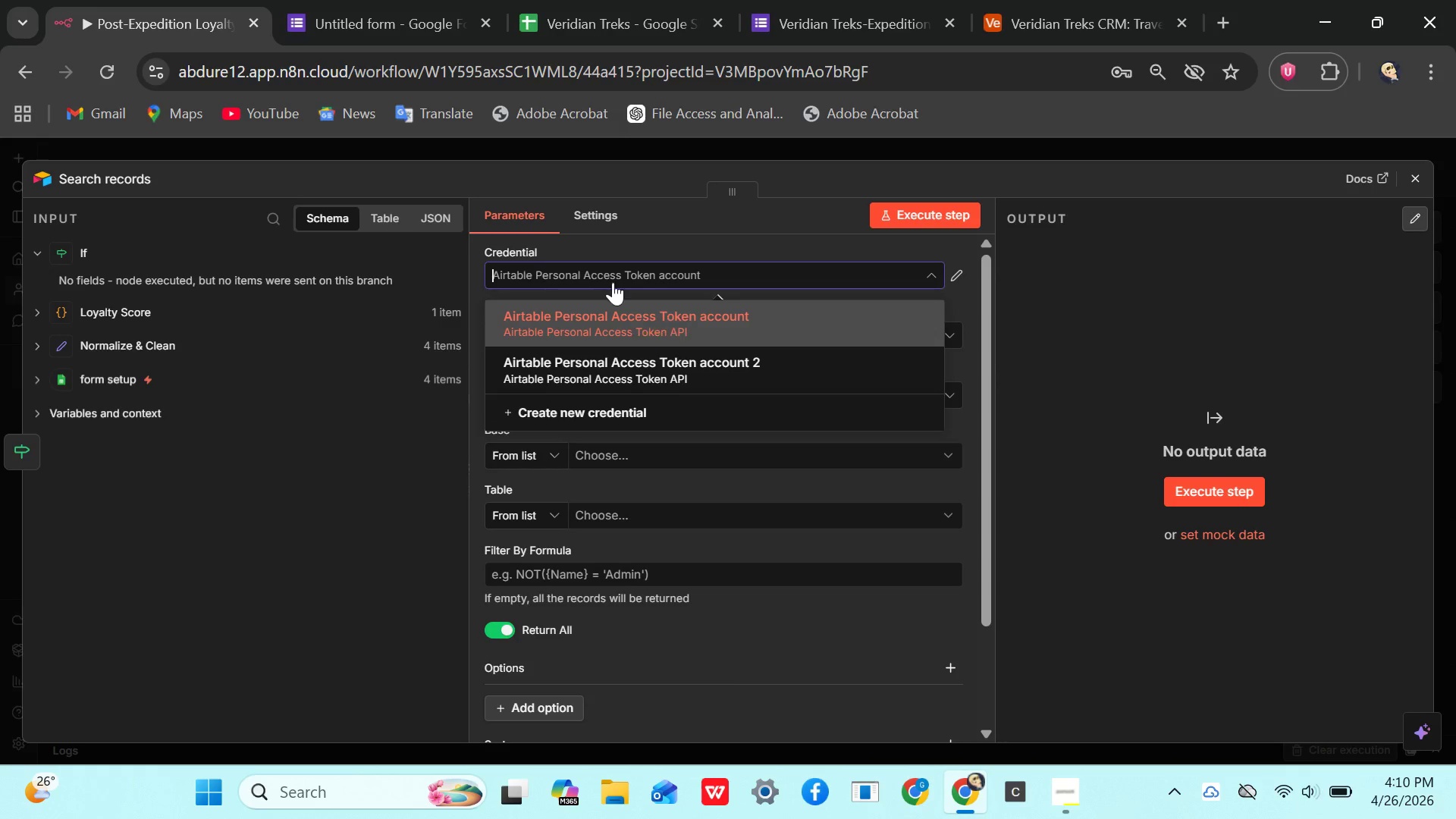 
left_click([610, 280])
 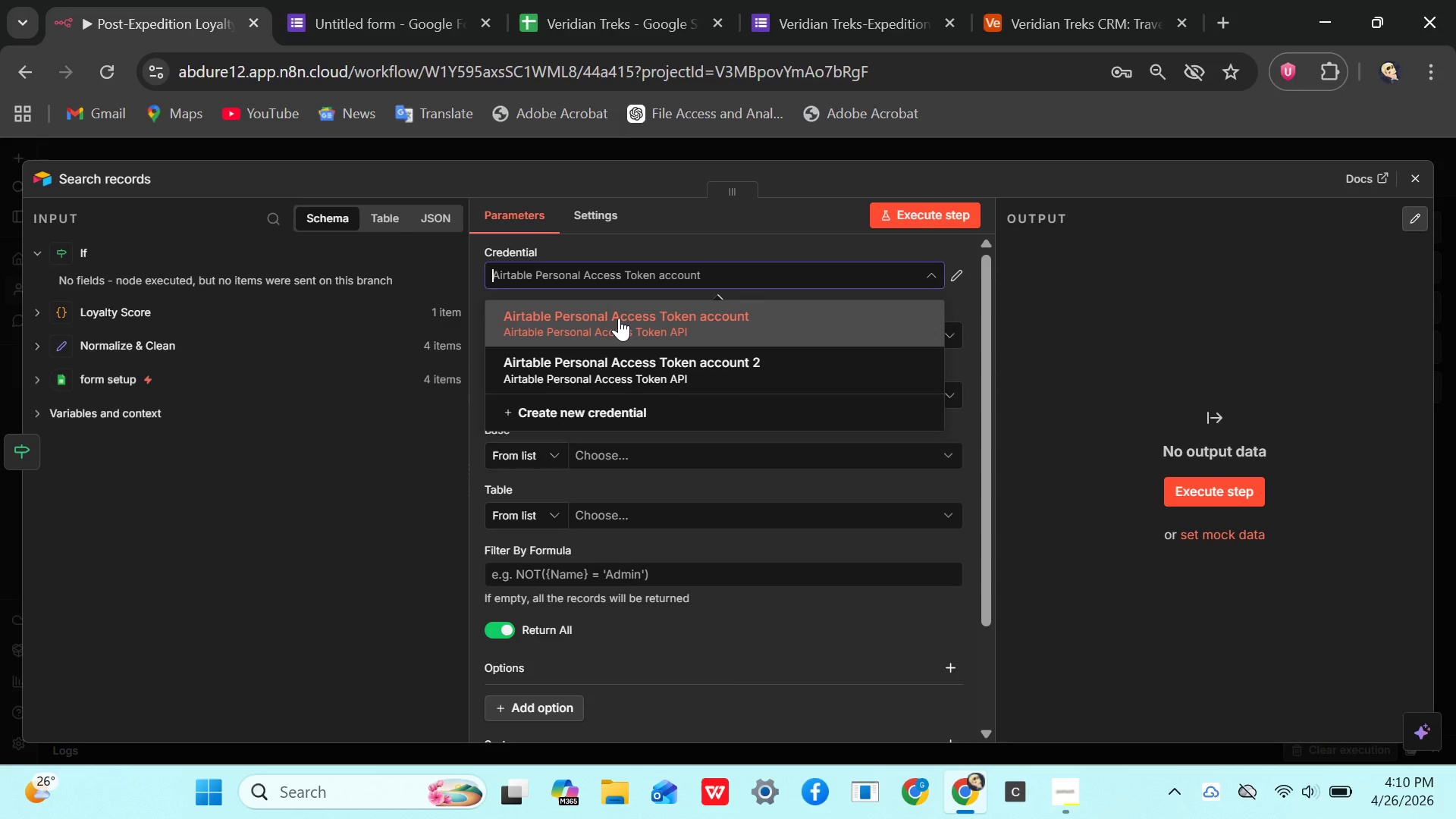 
left_click([619, 318])
 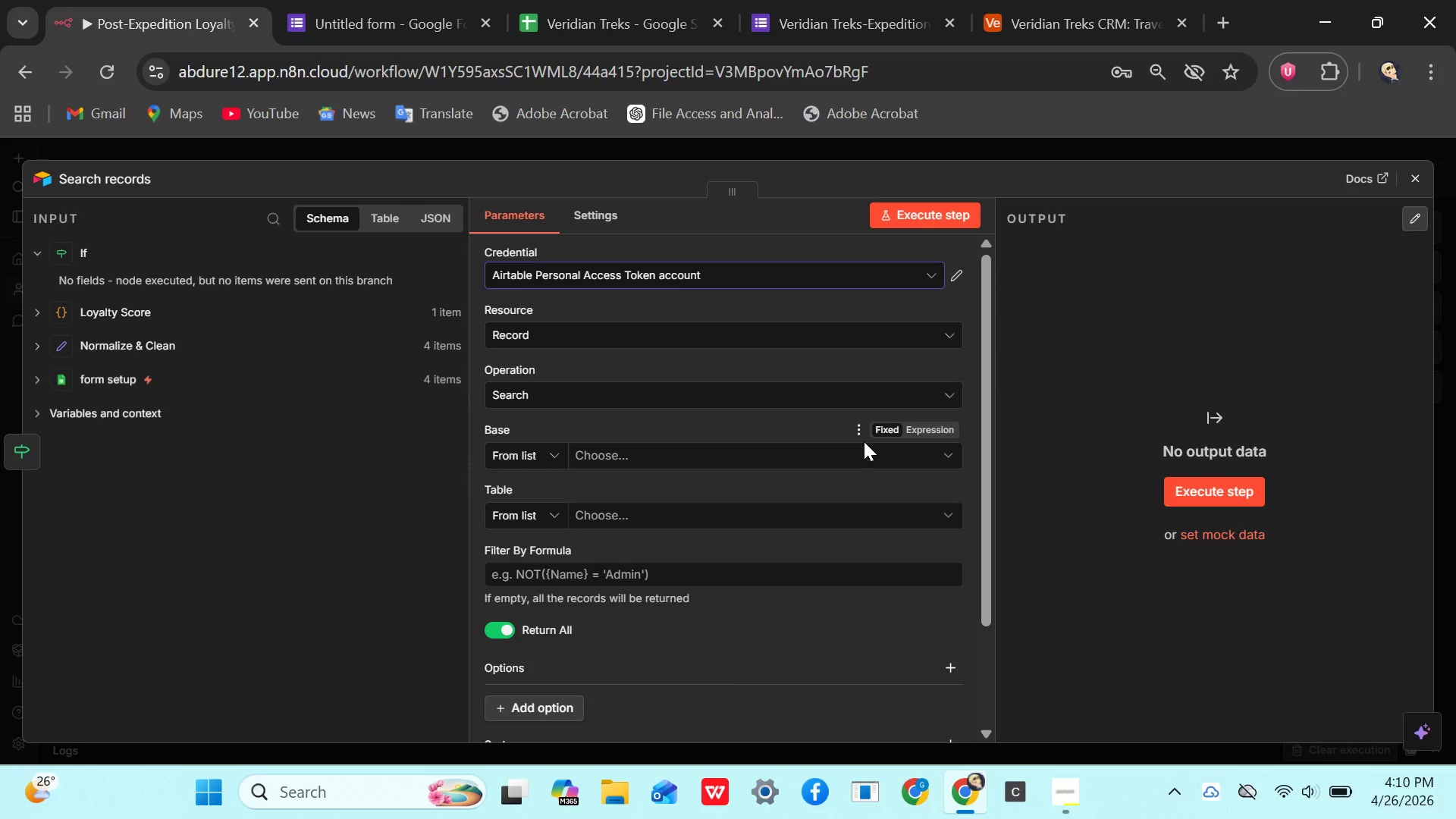 
left_click([853, 431])
 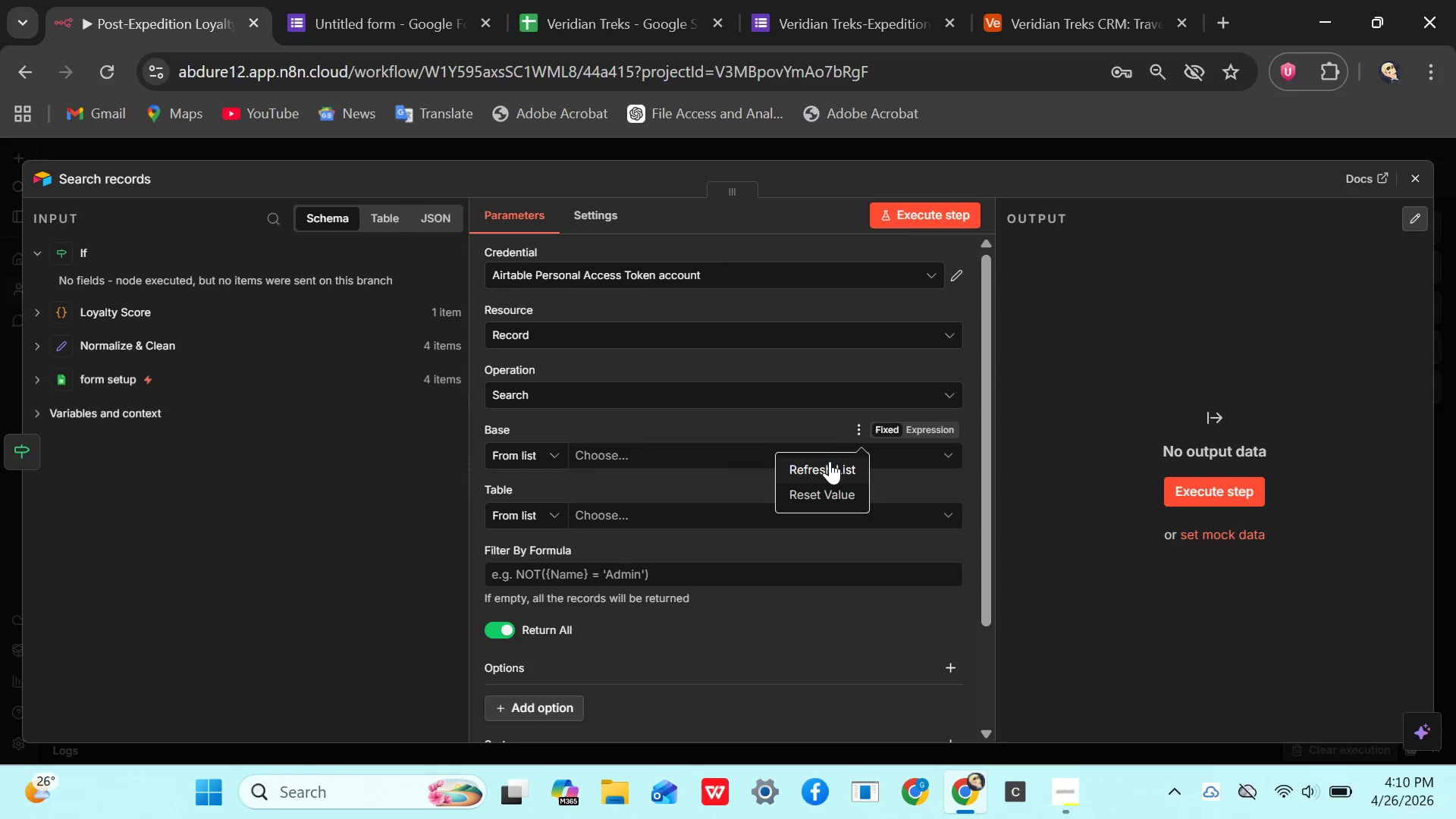 
left_click([830, 463])
 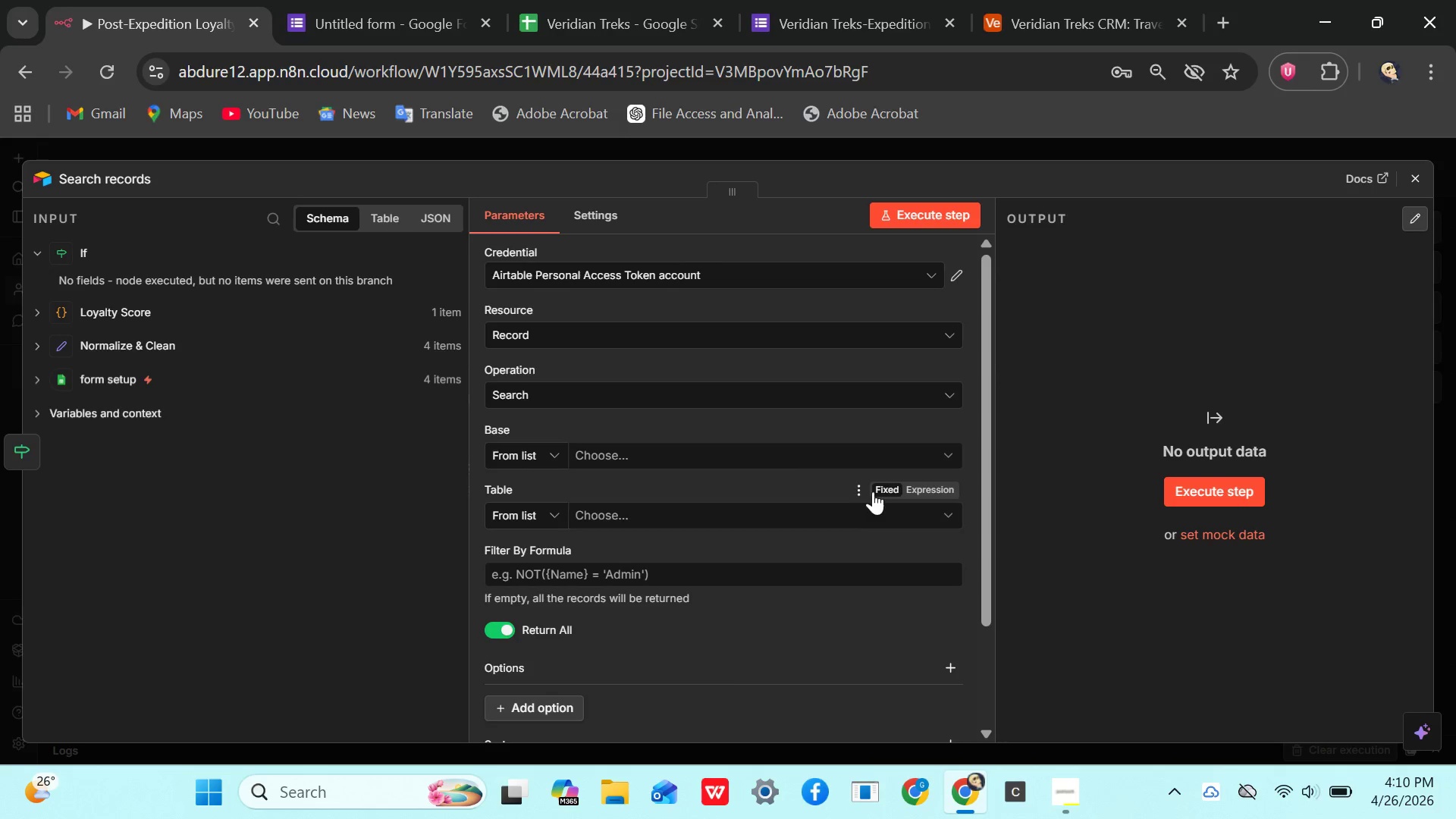 
left_click([865, 490])
 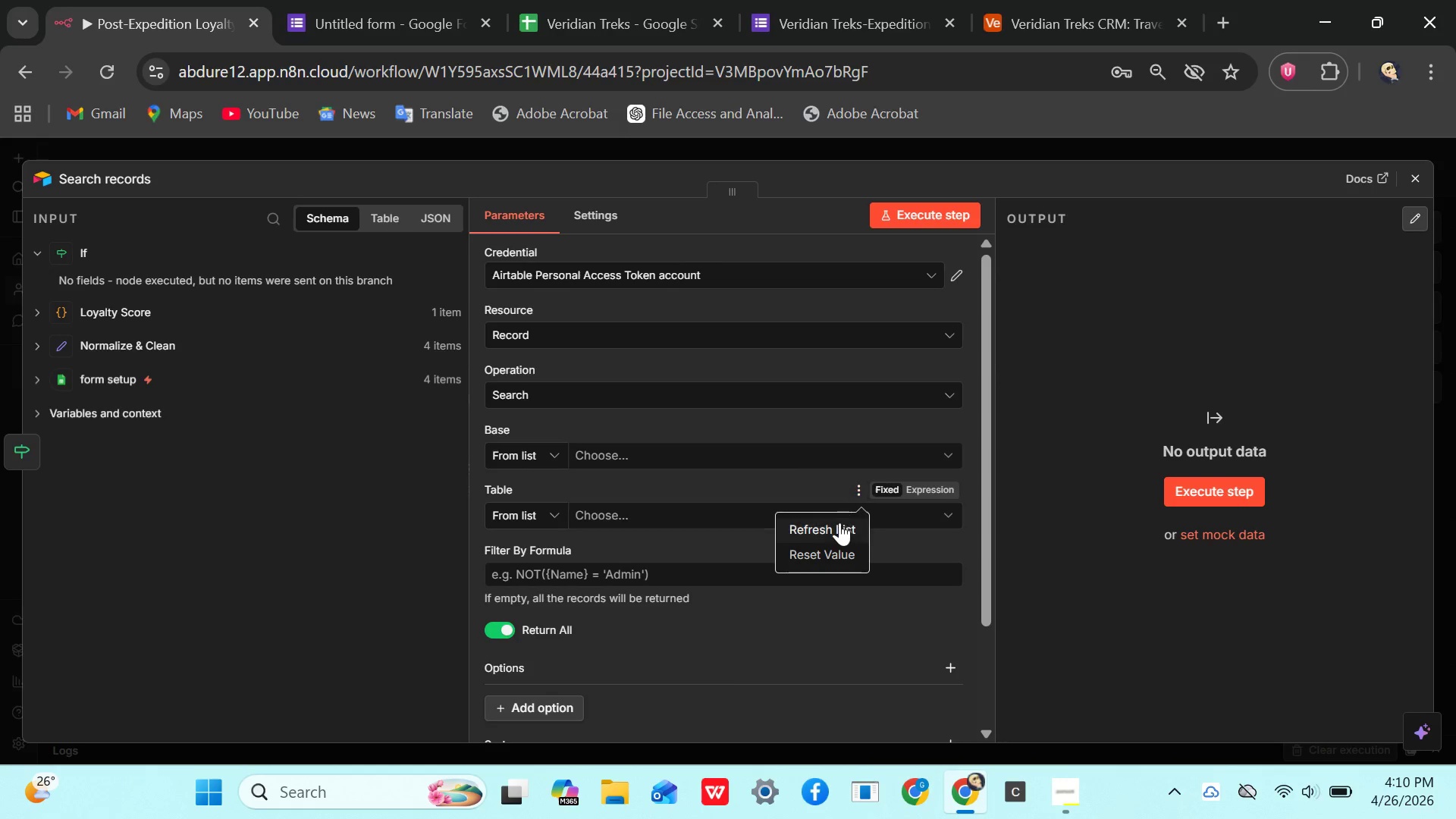 
left_click([835, 524])
 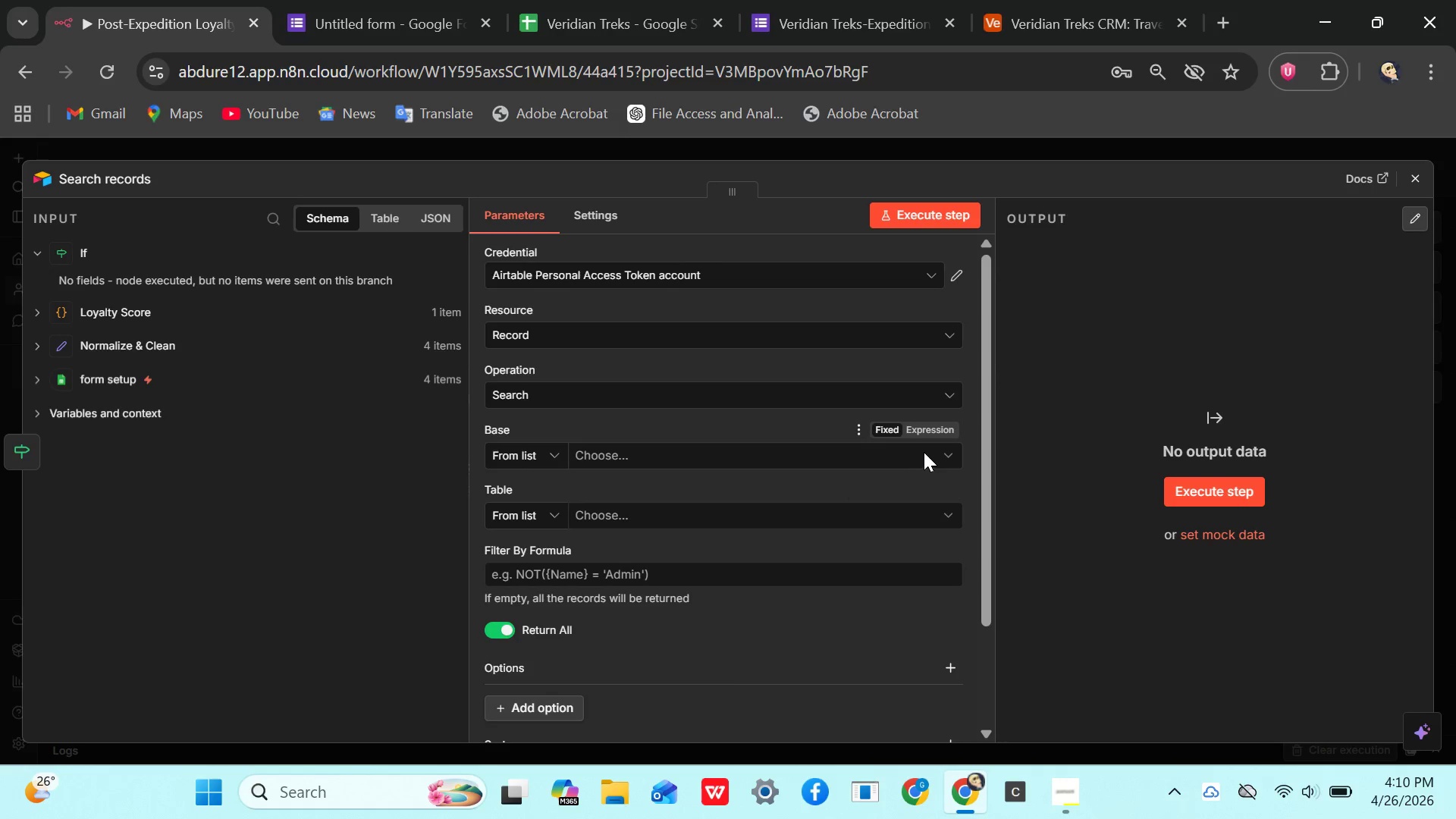 
left_click([924, 452])
 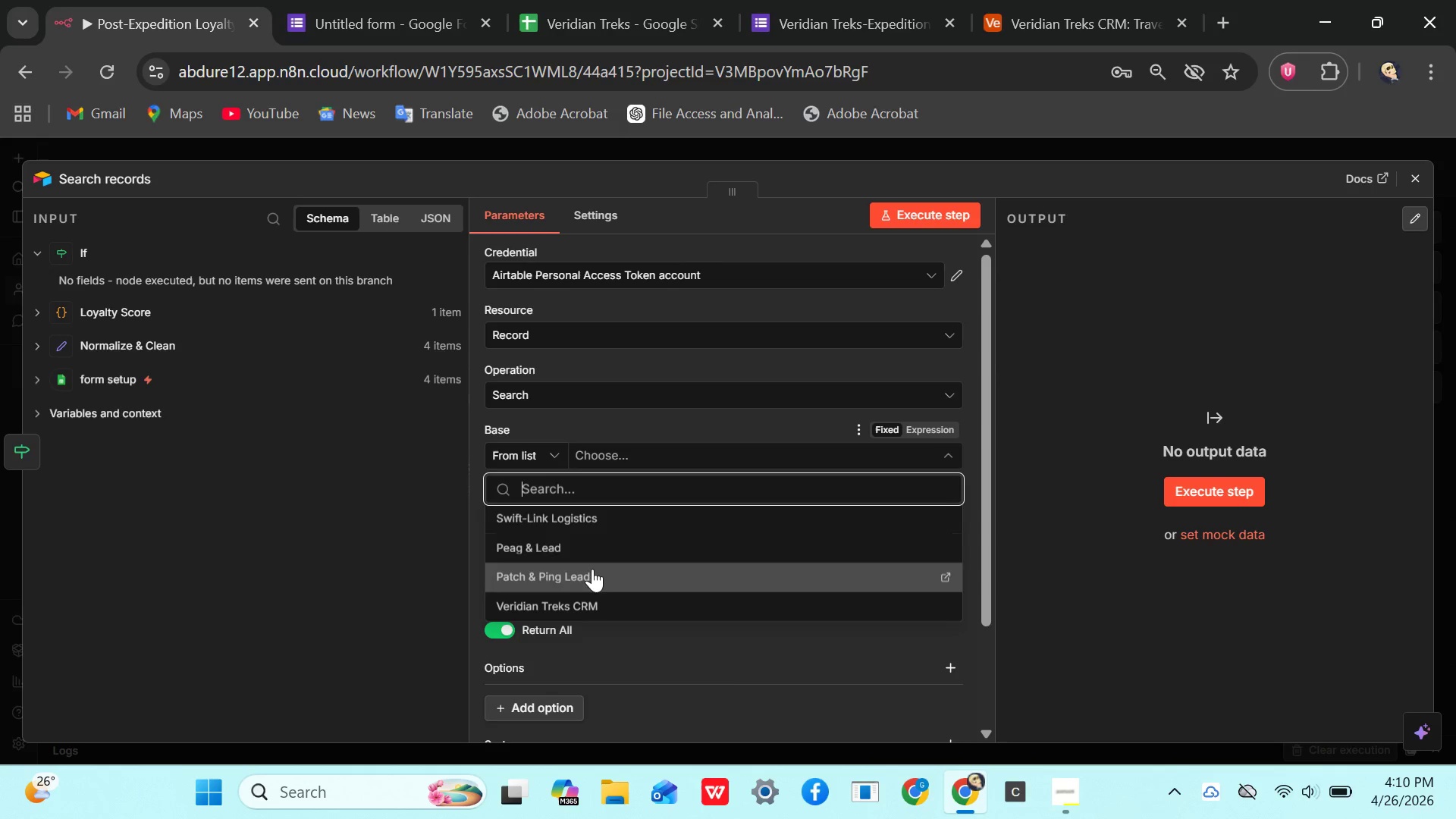 
wait(8.84)
 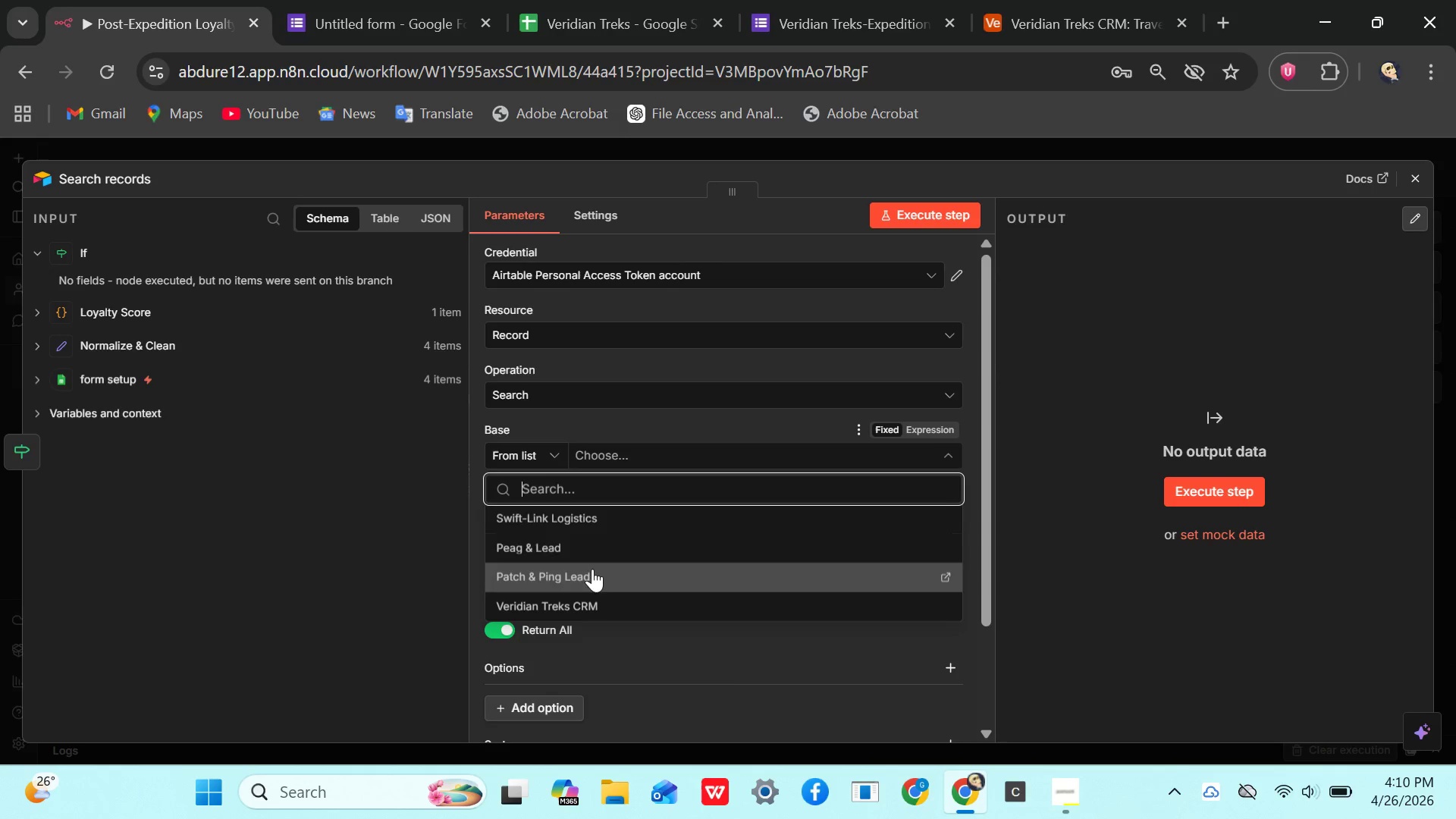 
left_click([587, 607])
 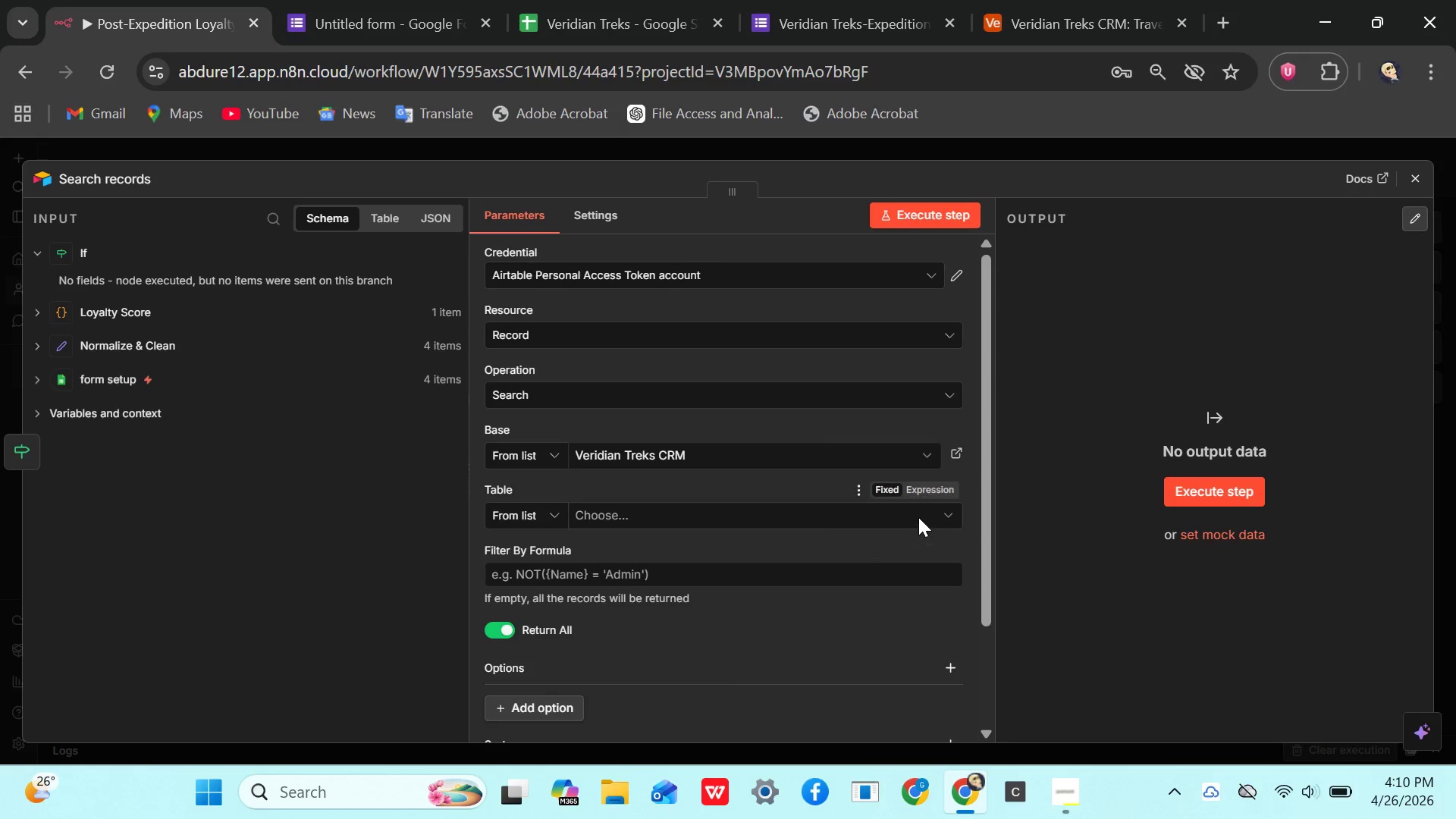 
left_click([943, 513])
 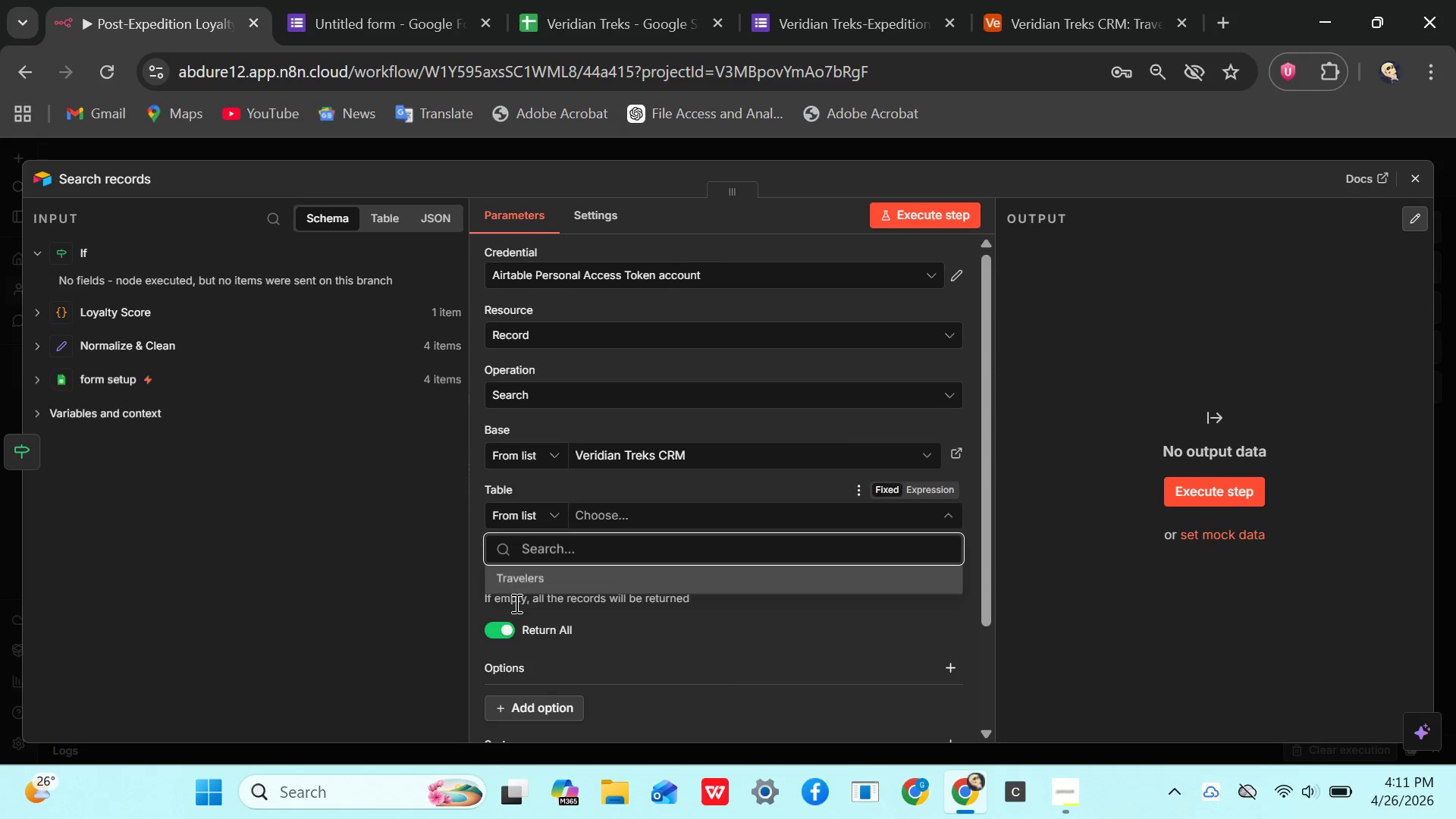 
left_click([532, 579])
 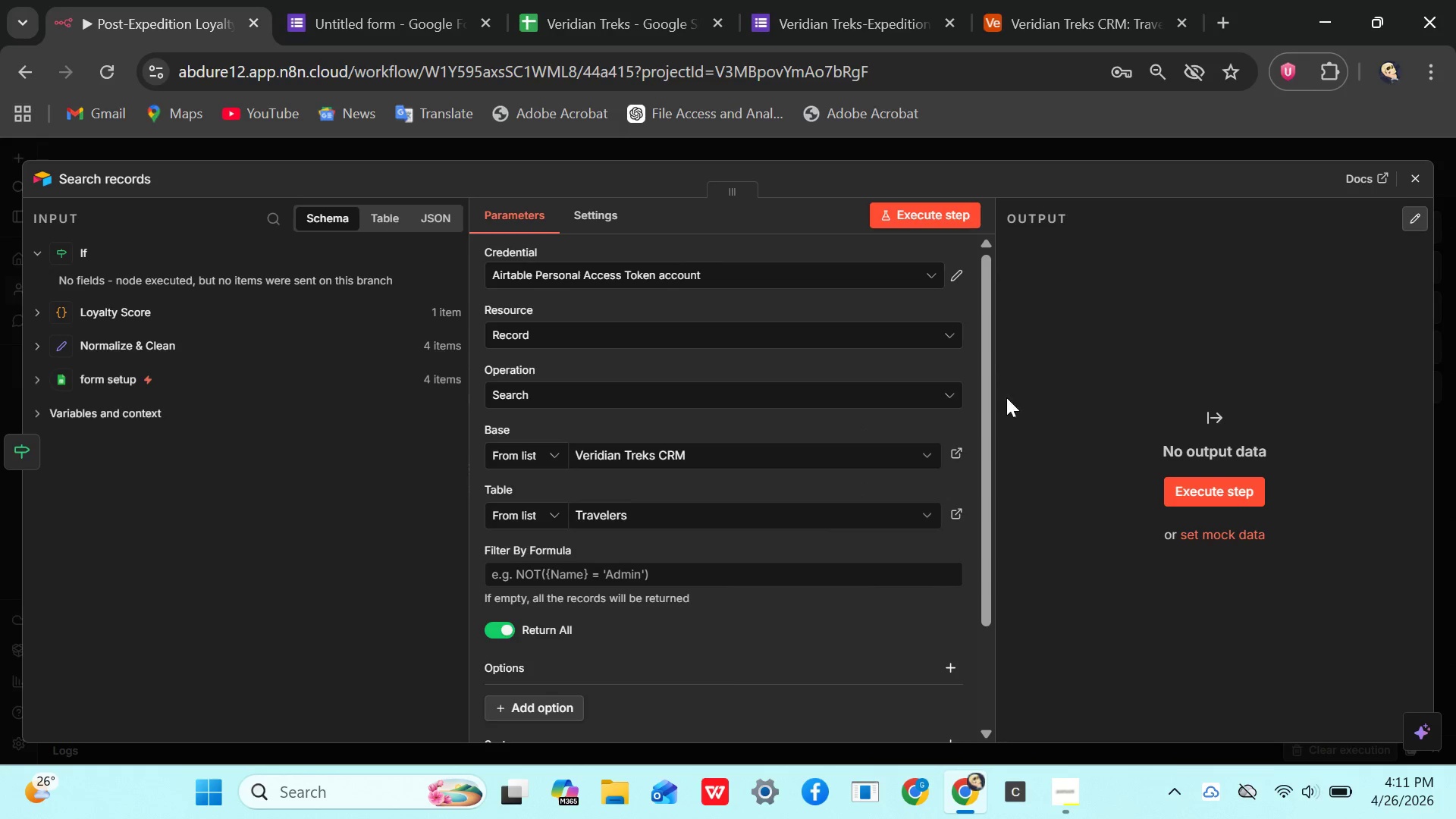 
left_click([897, 213])
 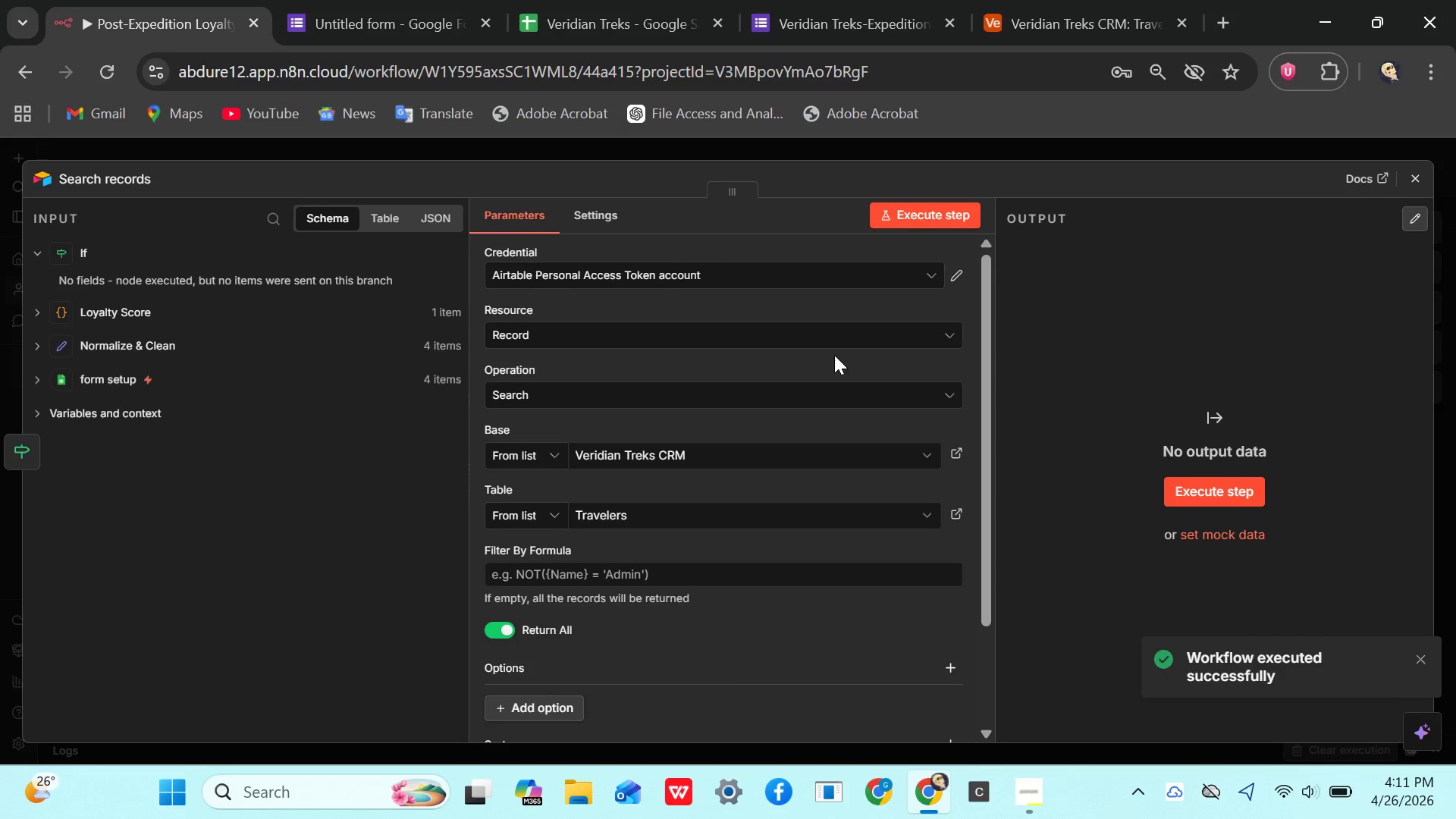 
wait(6.2)
 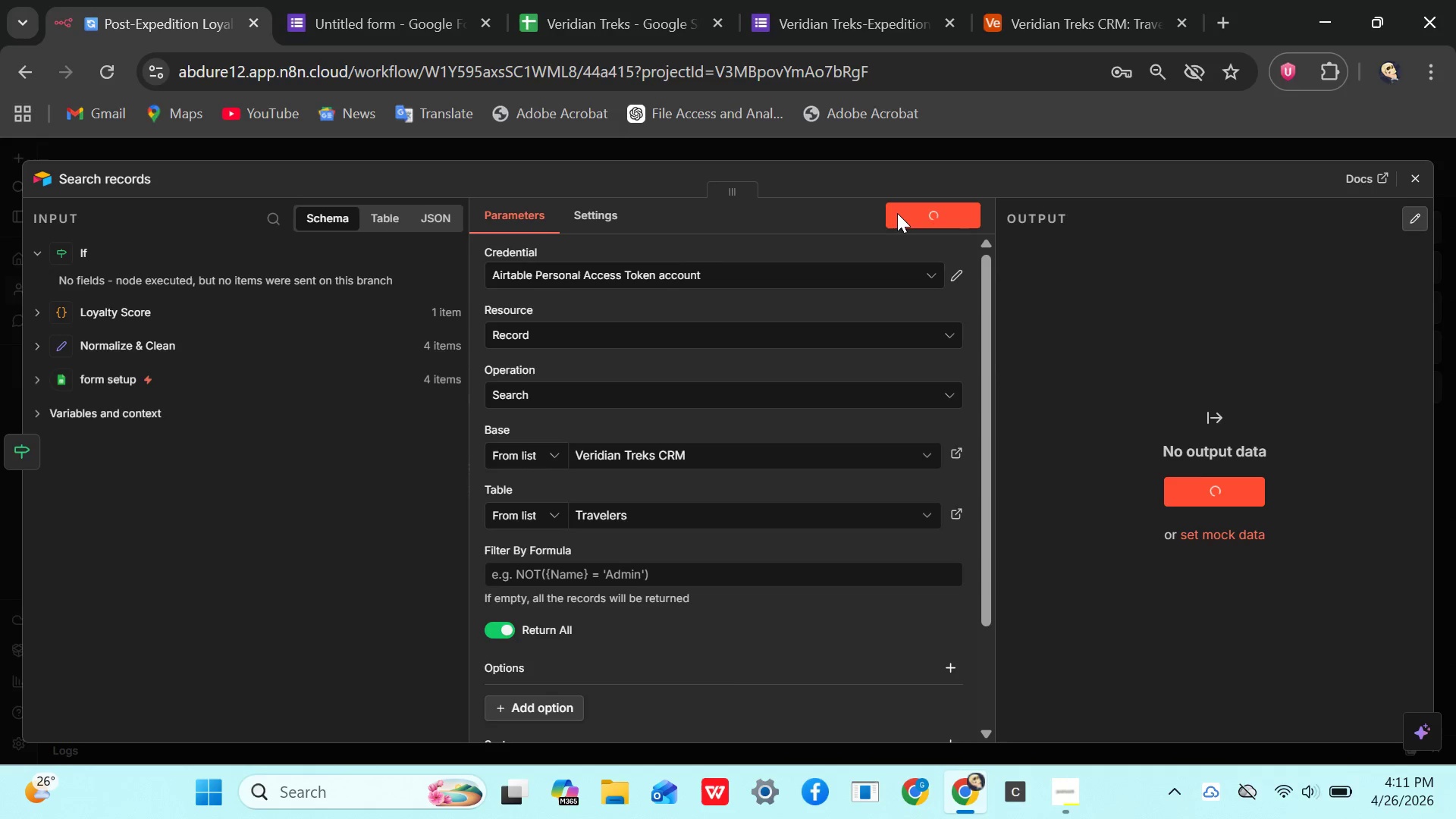 
left_click([1224, 495])
 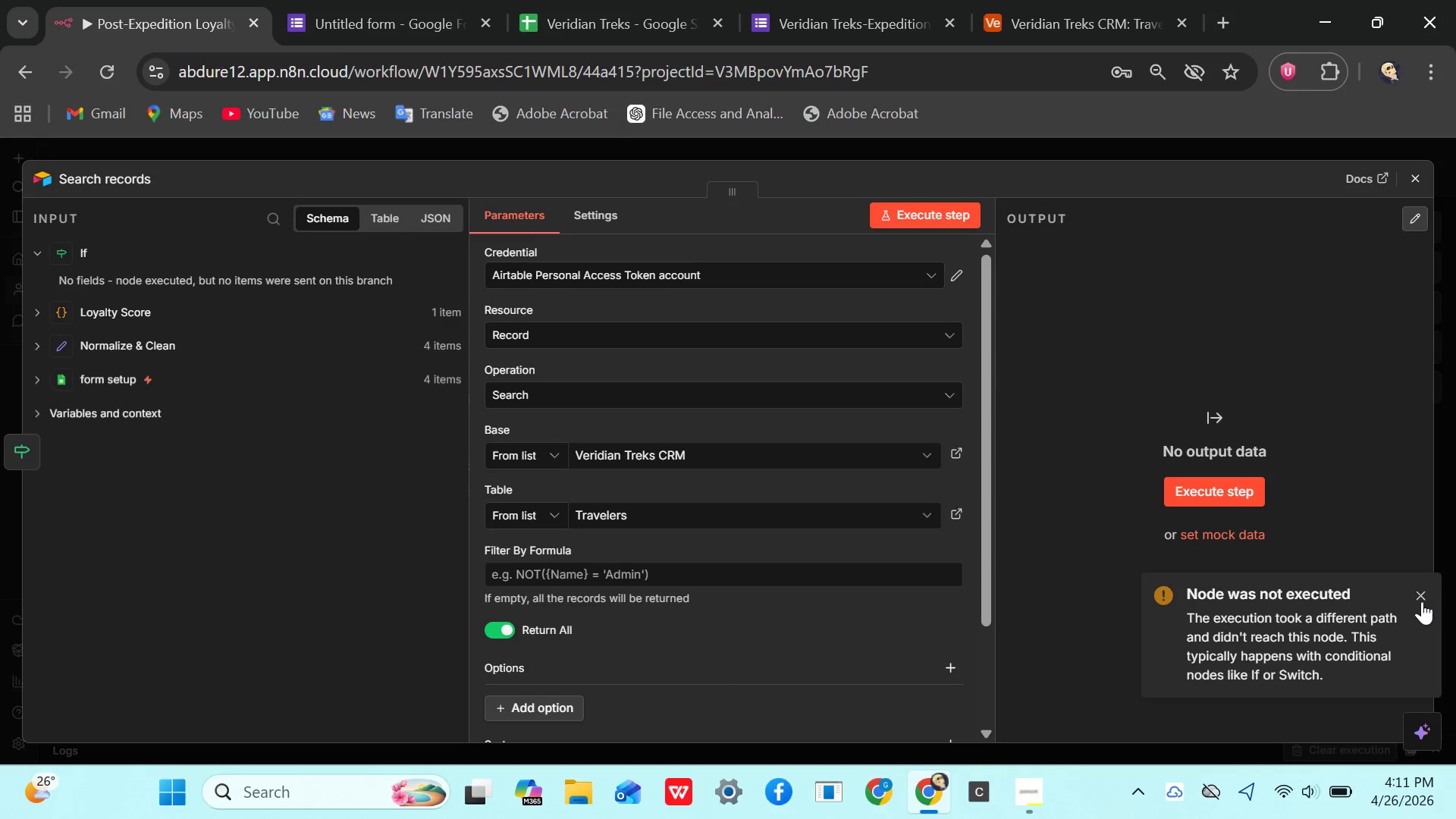 
left_click([1421, 601])
 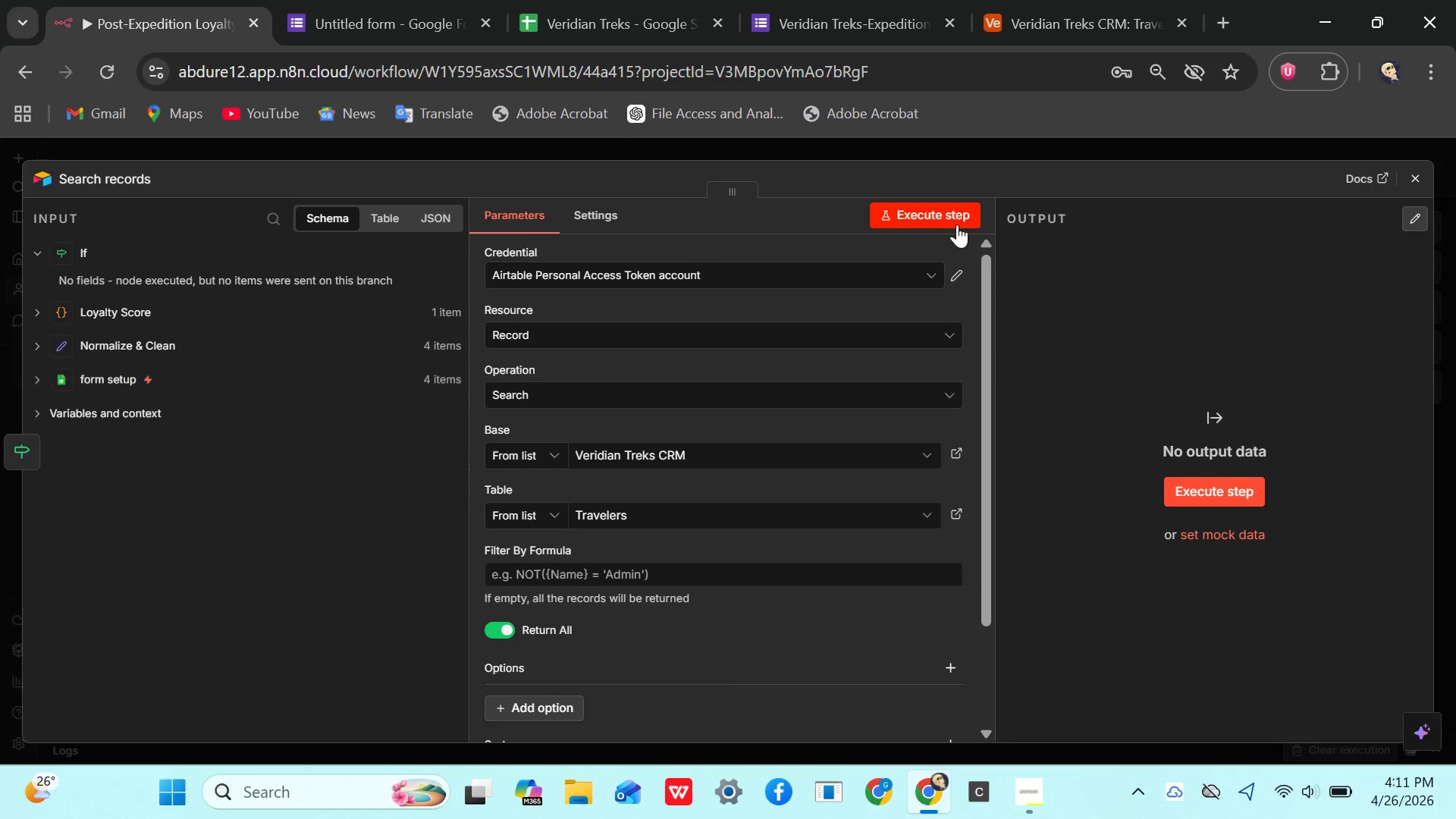 
left_click([943, 217])
 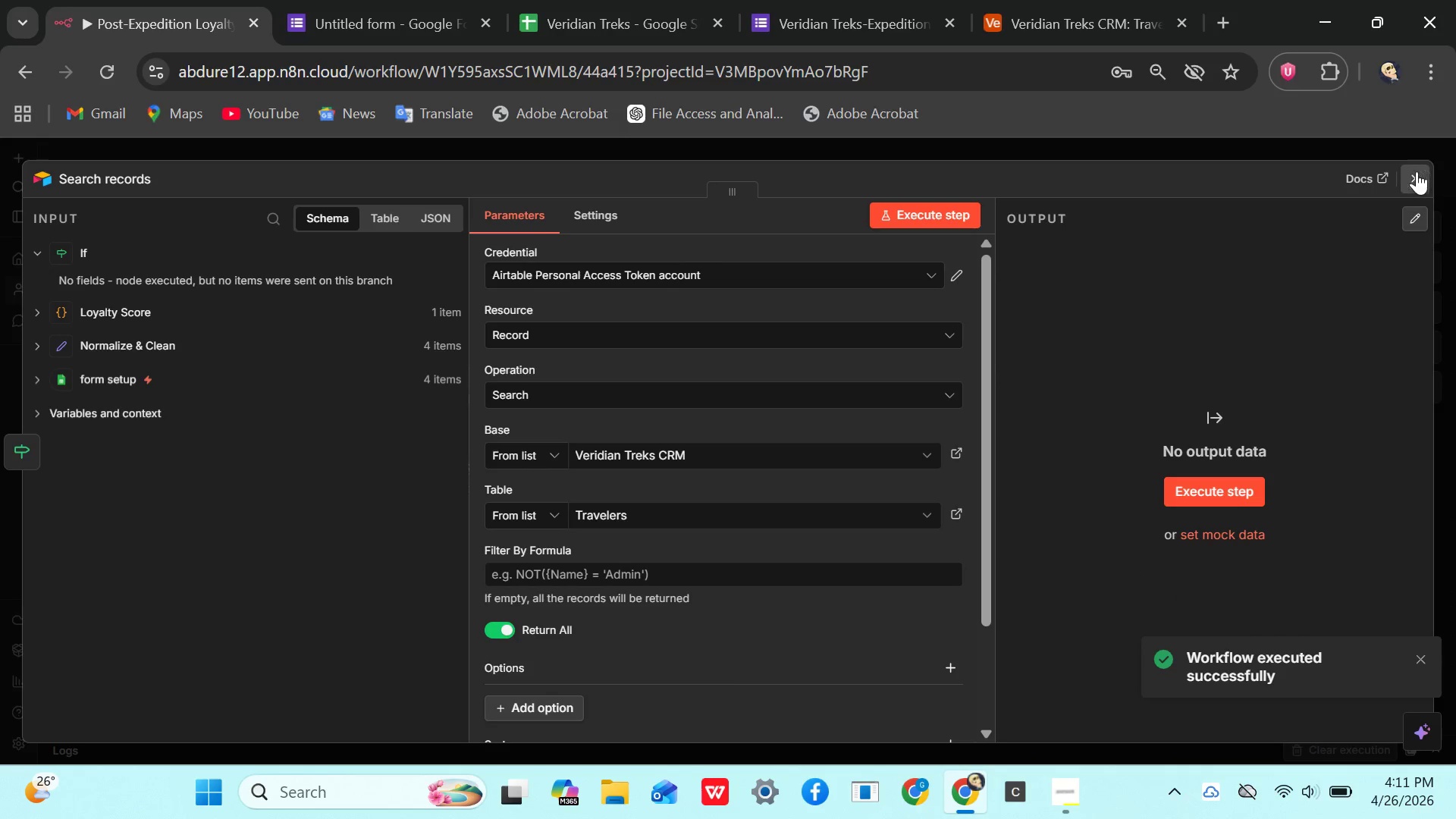 
left_click([1414, 174])
 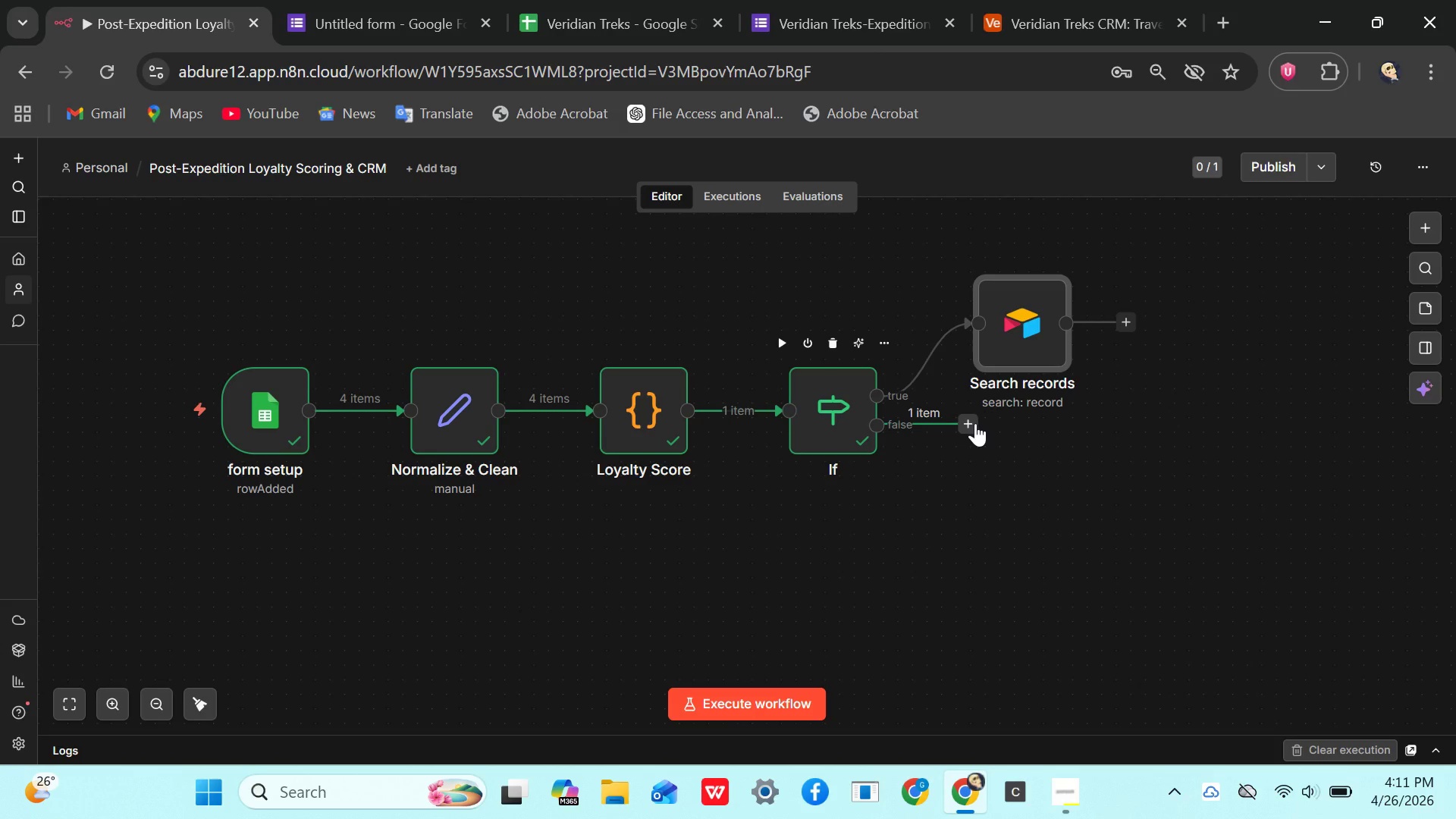 
wait(5.56)
 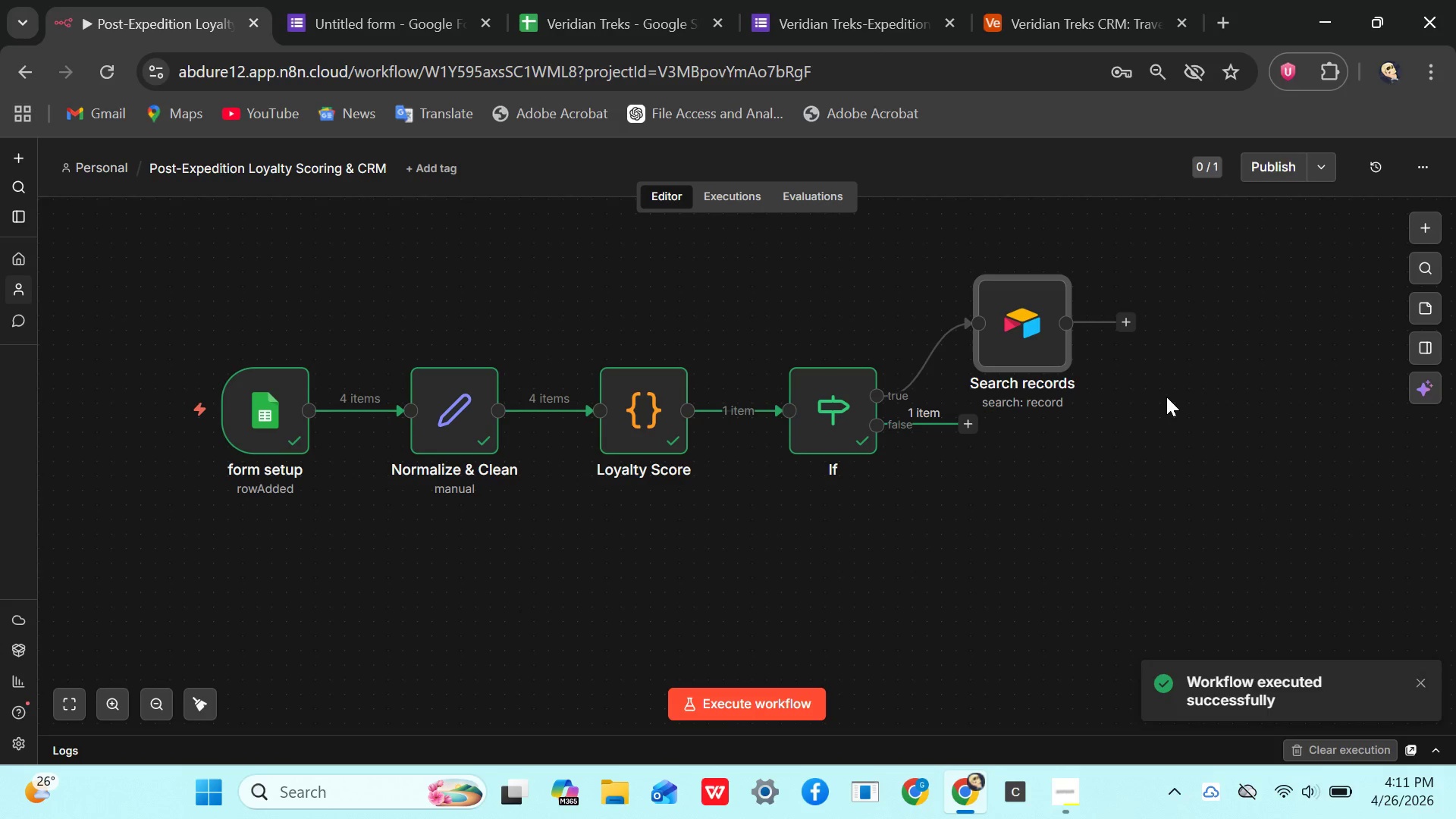 
left_click_drag(start_coordinate=[969, 423], to_coordinate=[965, 501])
 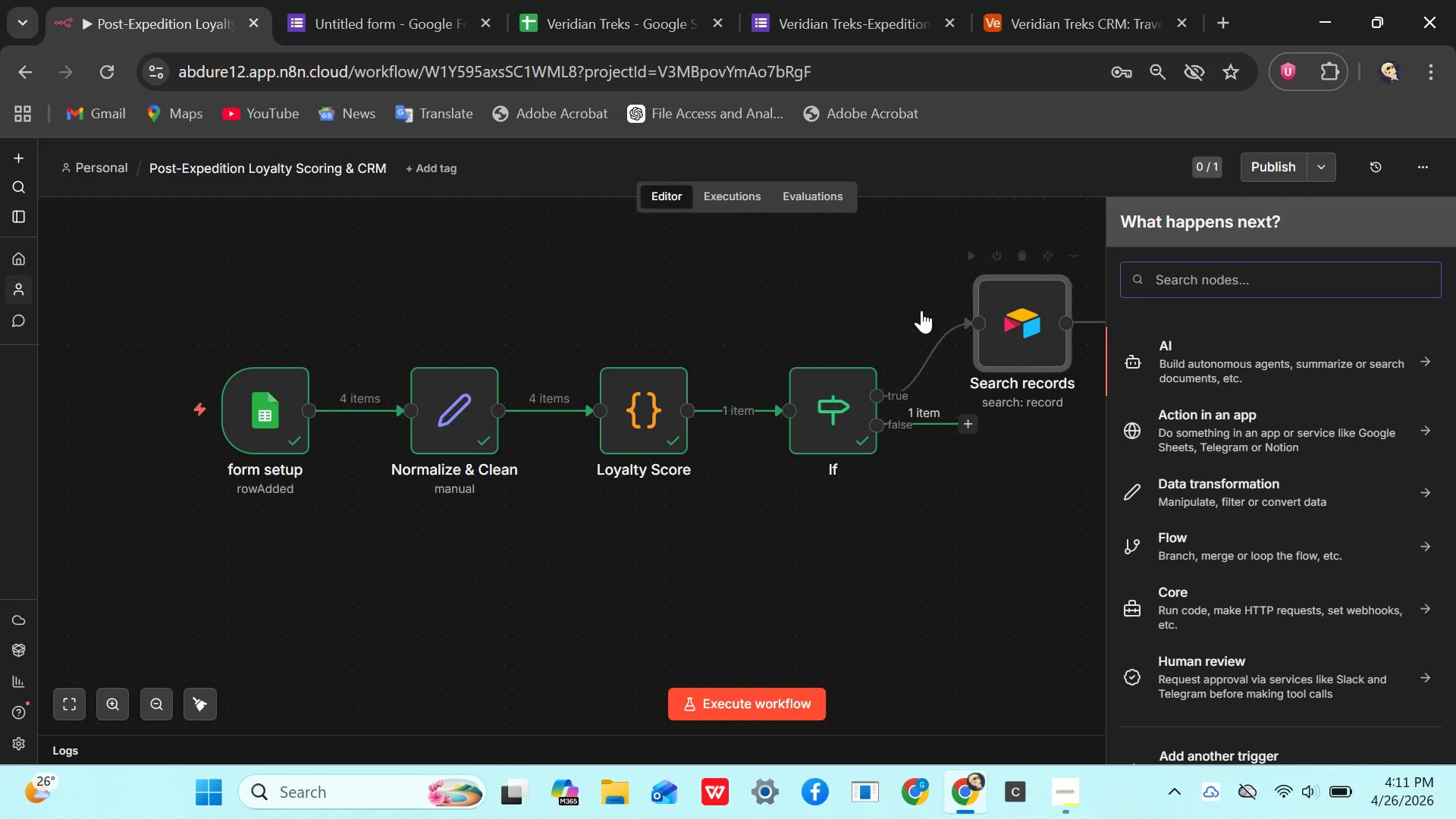 
left_click([848, 268])
 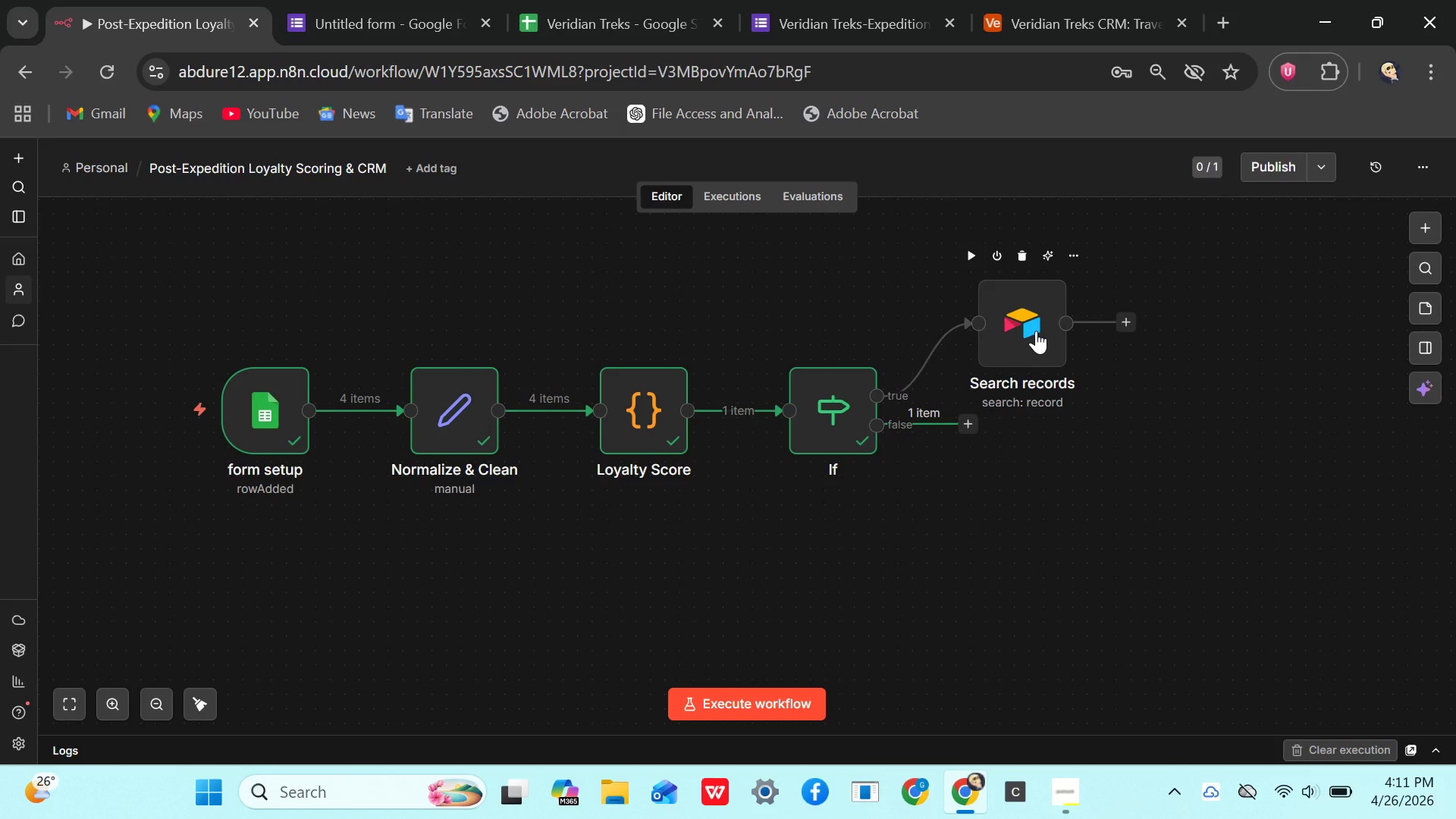 
double_click([1036, 331])